 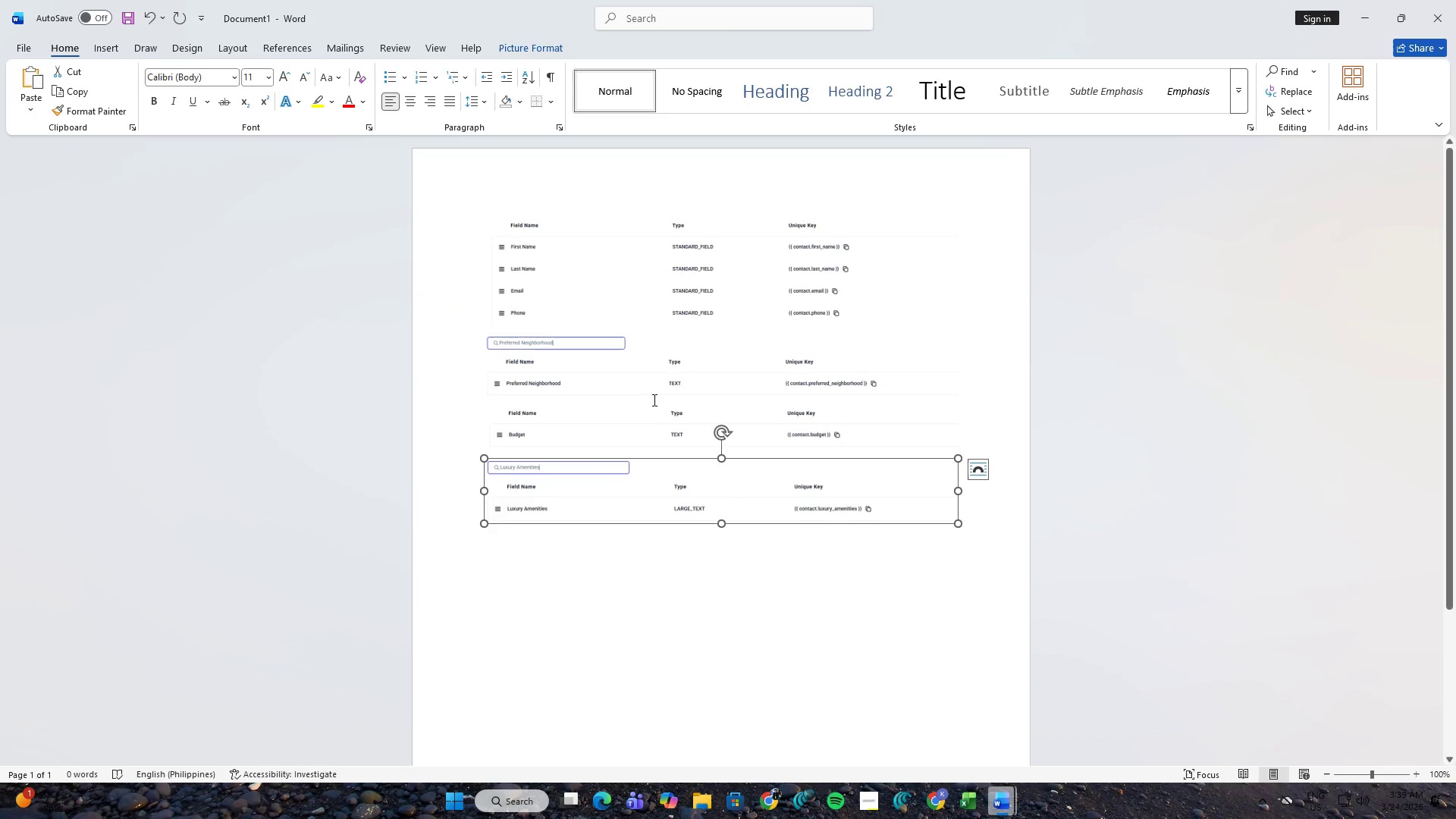 
left_click([618, 426])
 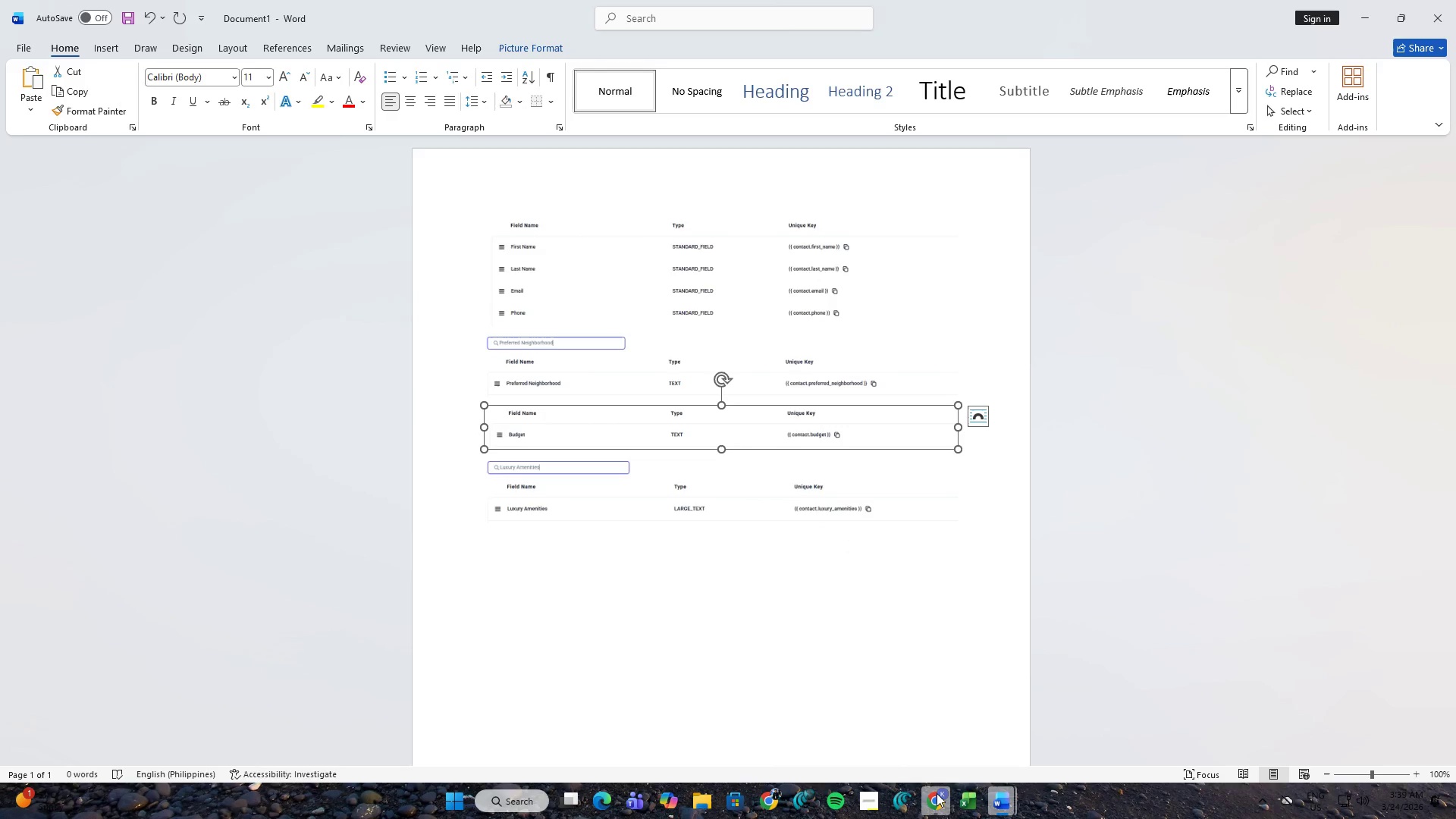 
left_click([937, 793])
 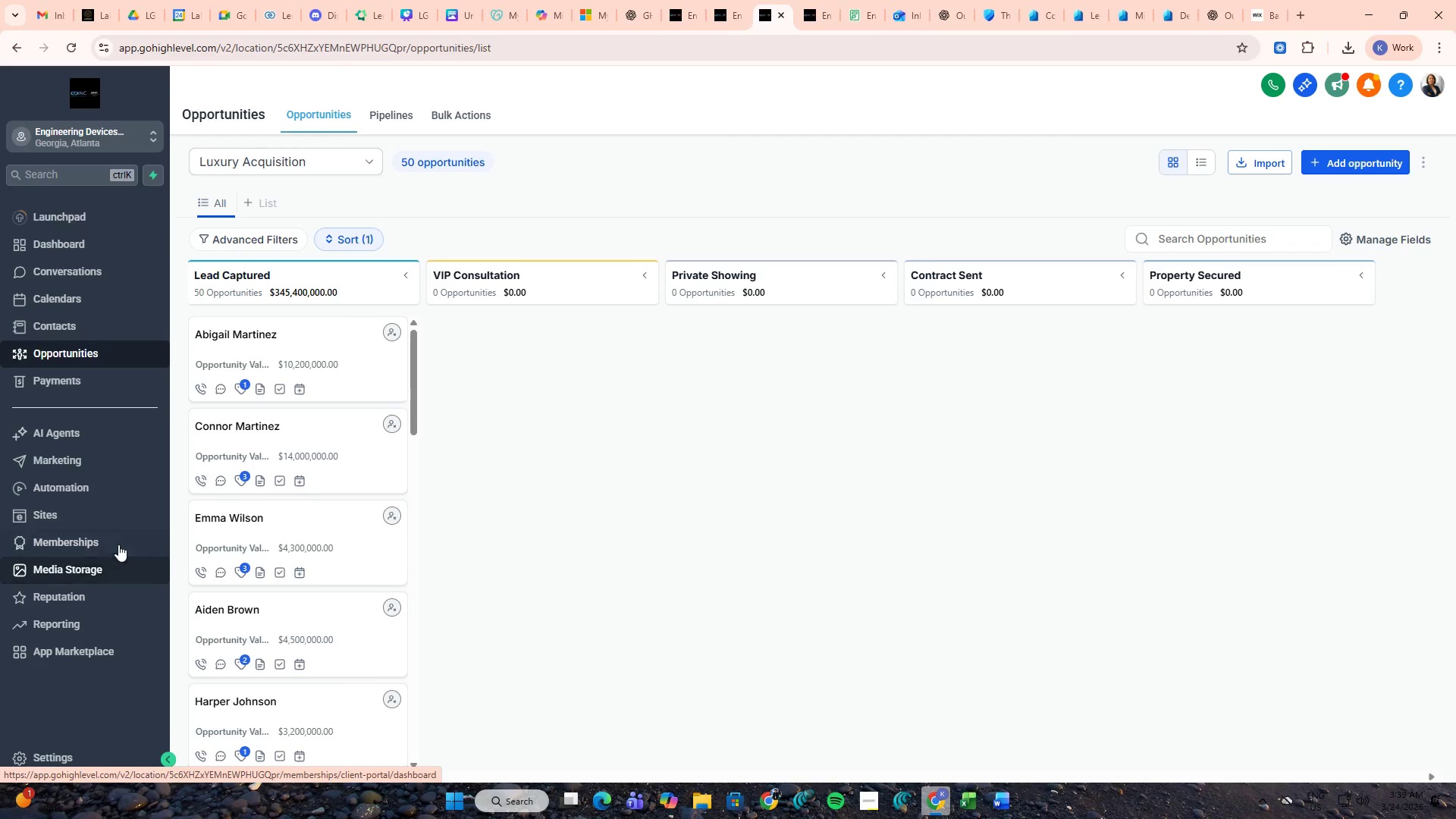 
scroll: coordinate [143, 605], scroll_direction: down, amount: 3.0
 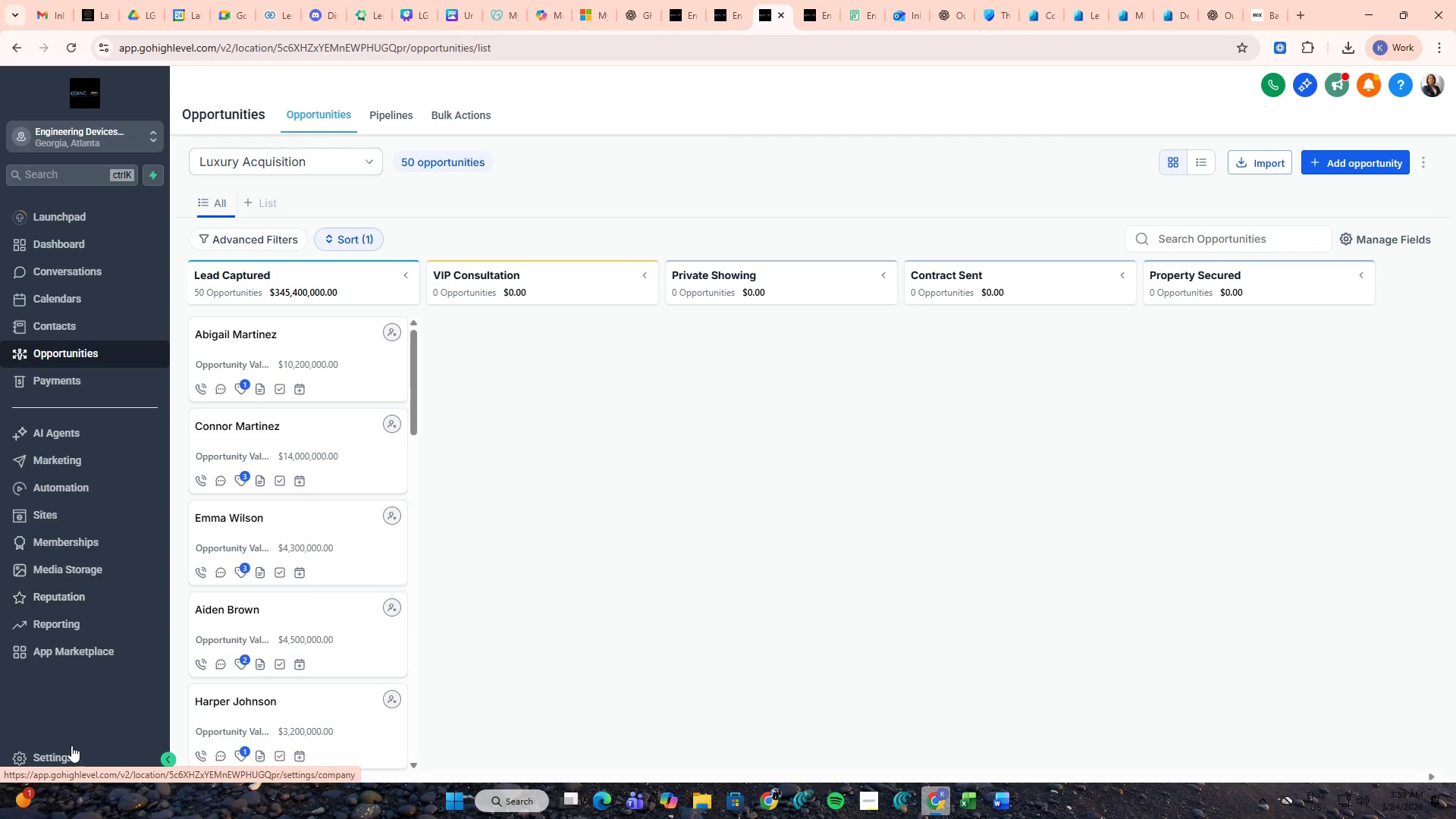 
left_click([71, 746])
 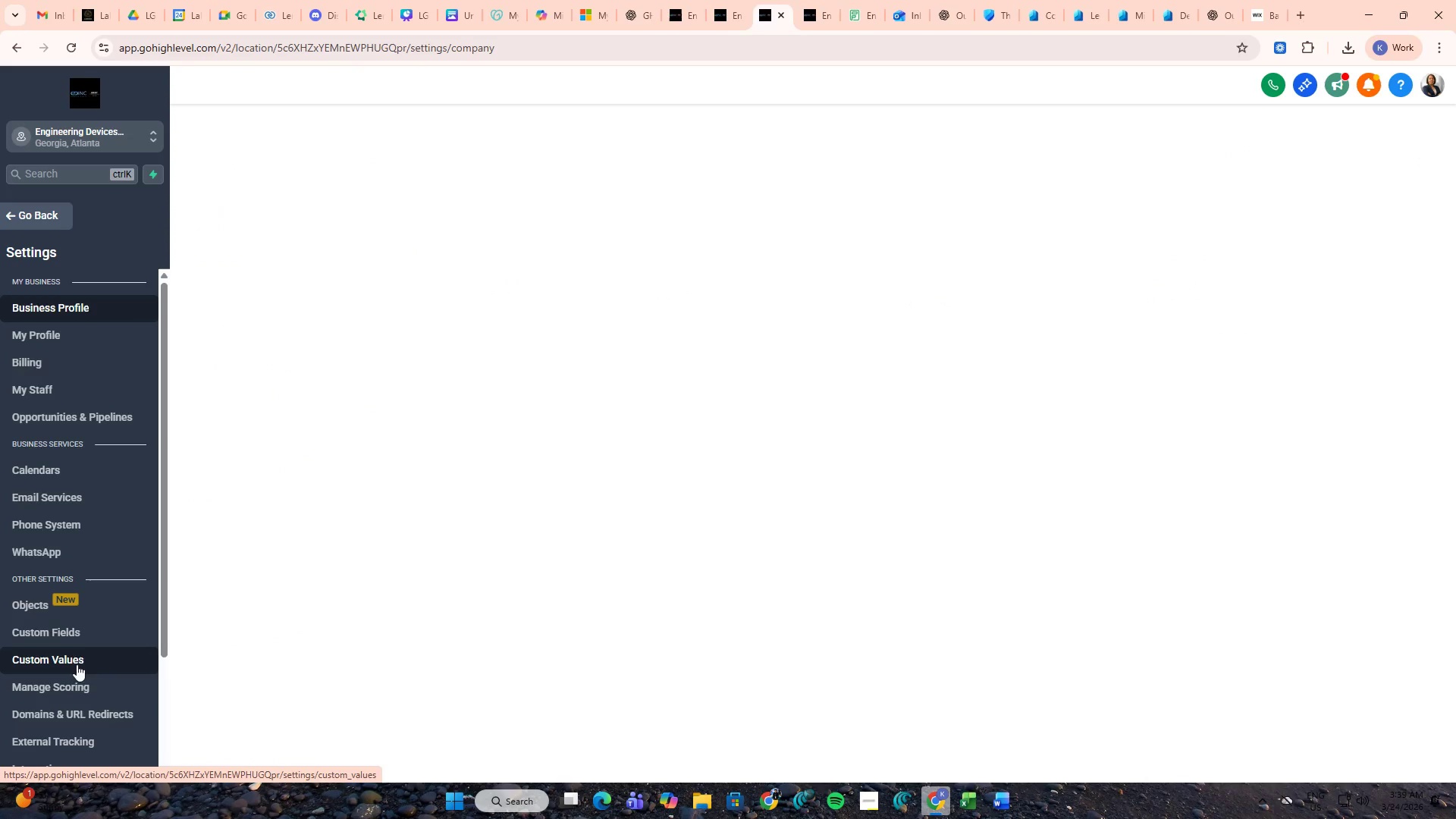 
left_click([82, 631])
 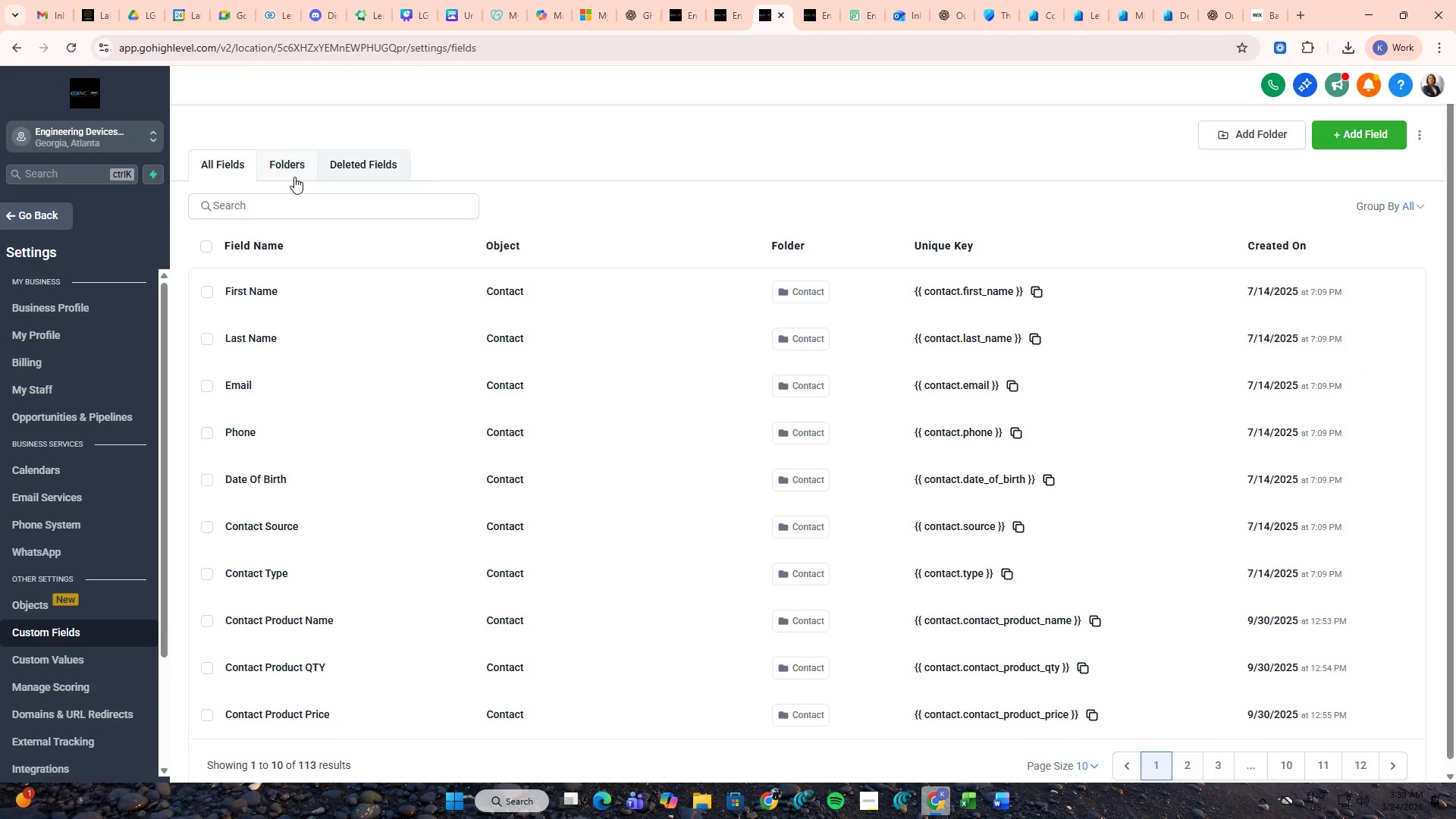 
left_click([284, 203])
 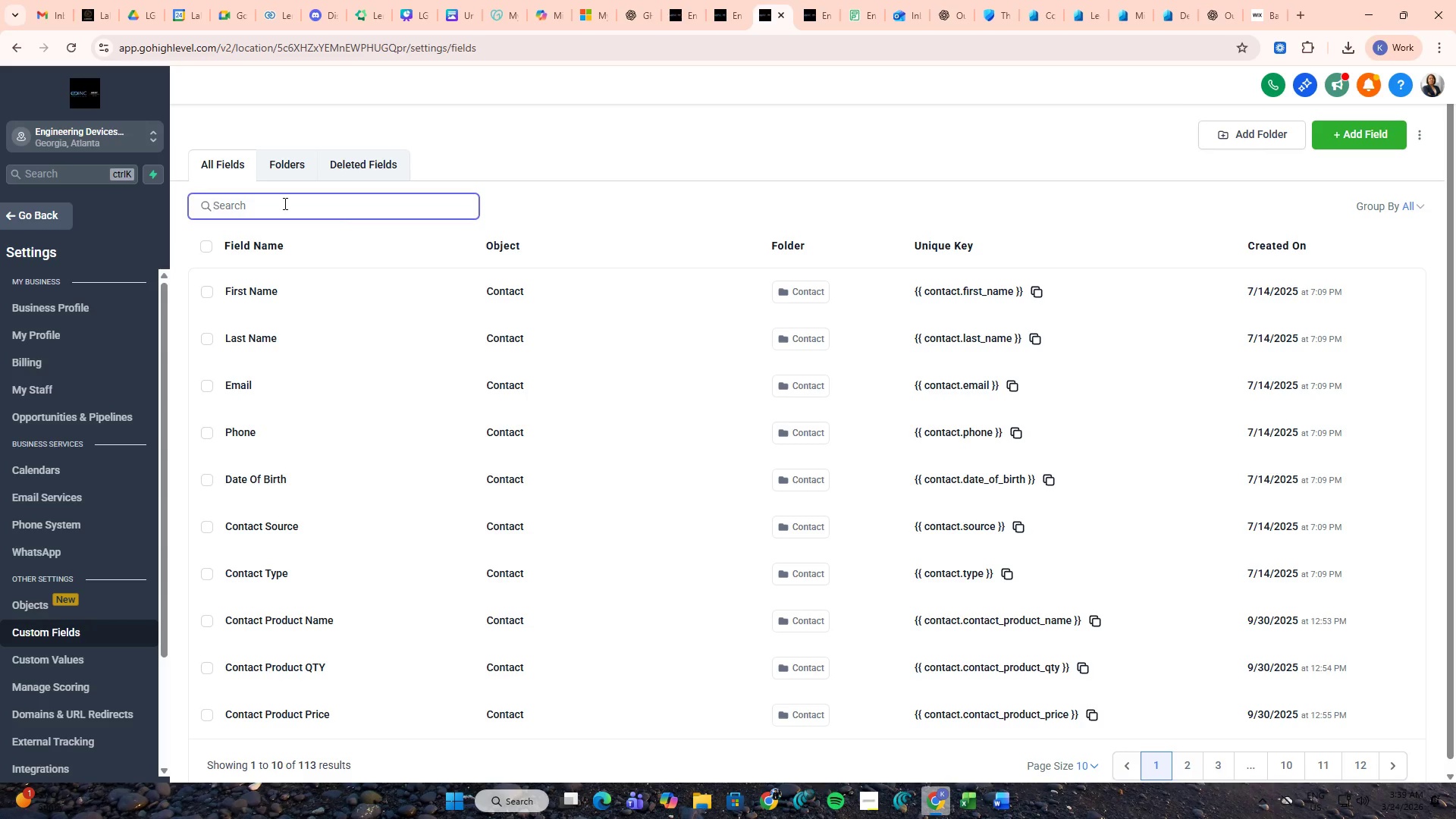 
type(budet)
 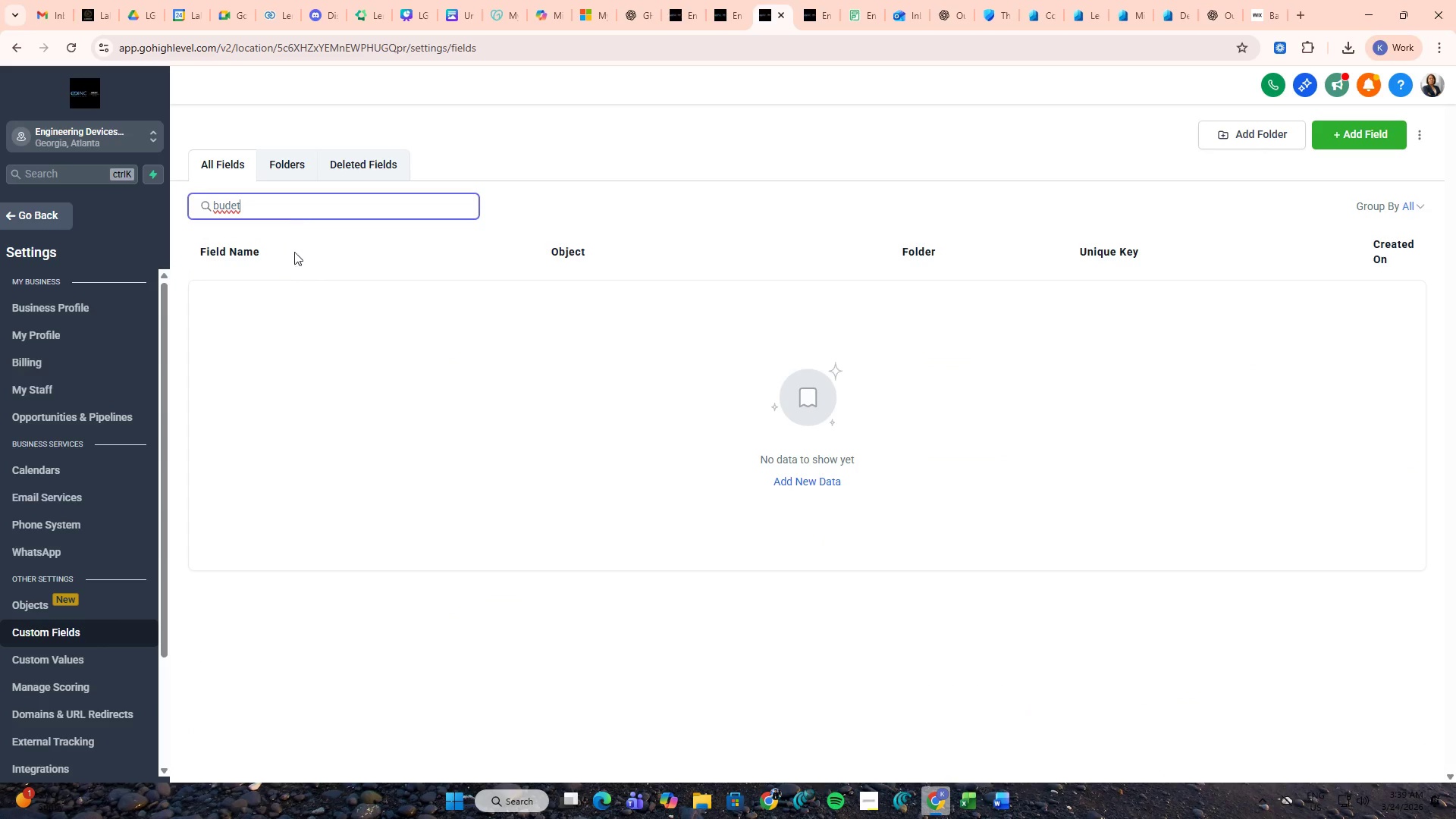 
left_click([291, 162])
 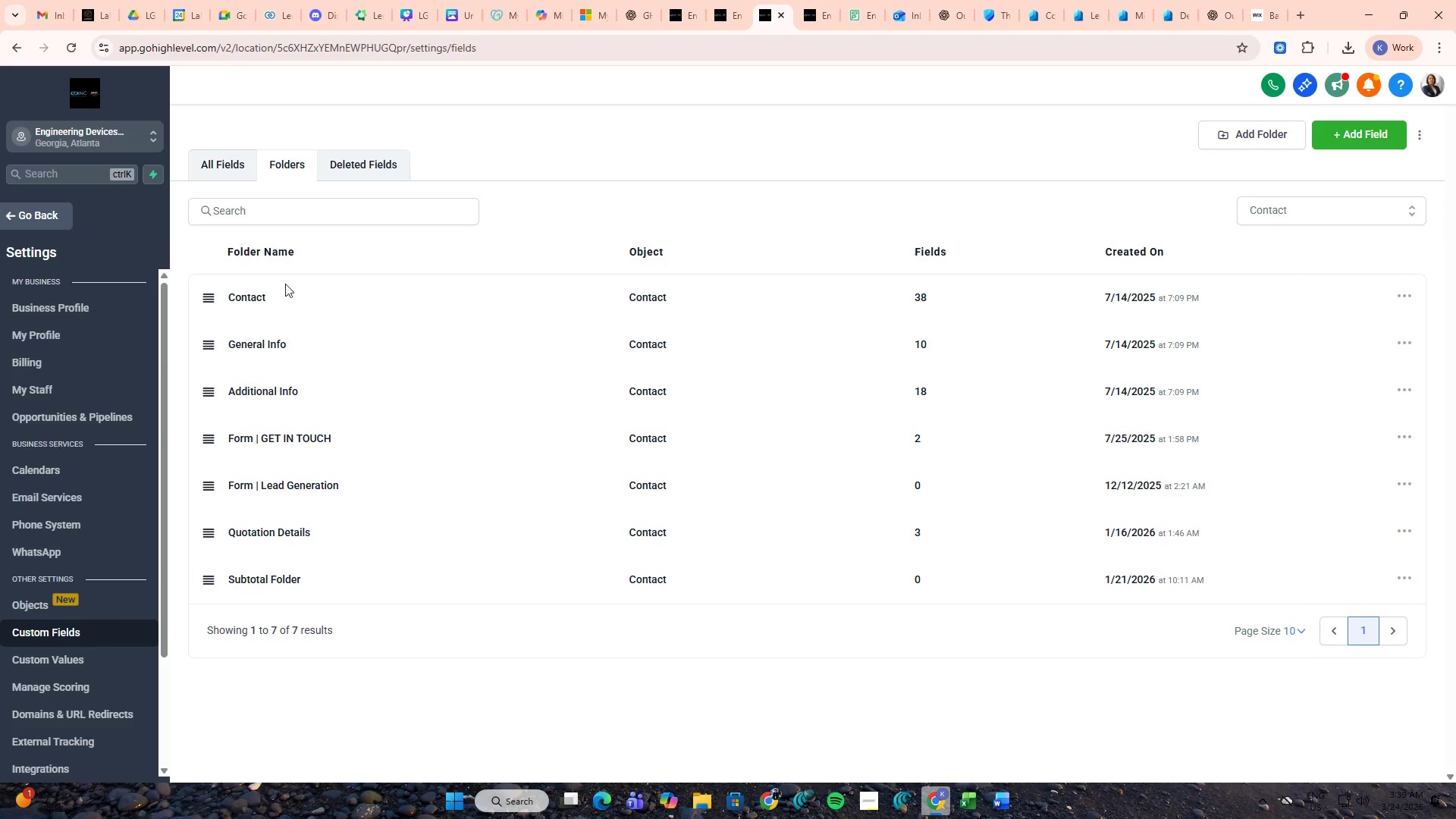 
left_click([275, 302])
 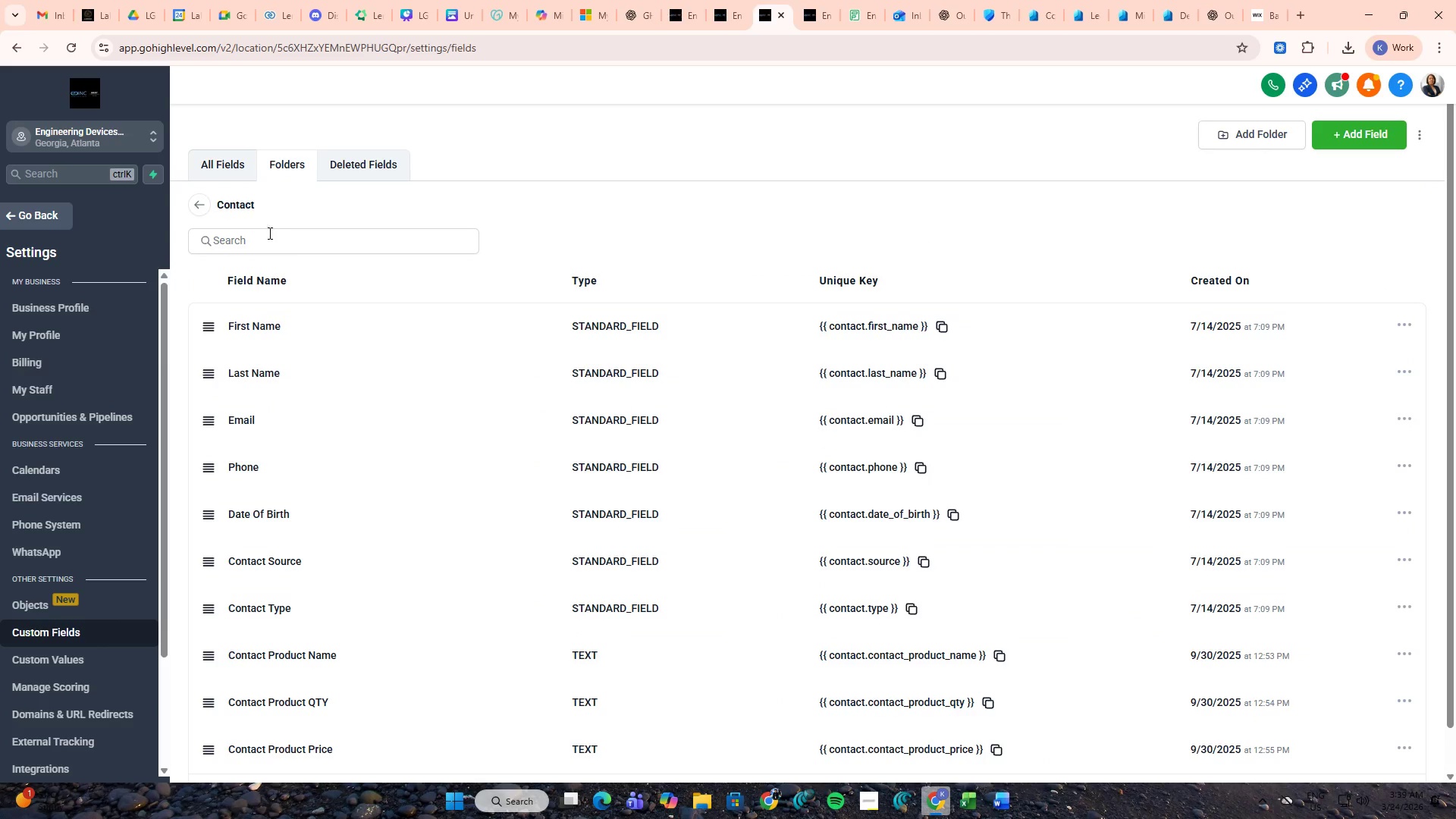 
left_click([268, 244])
 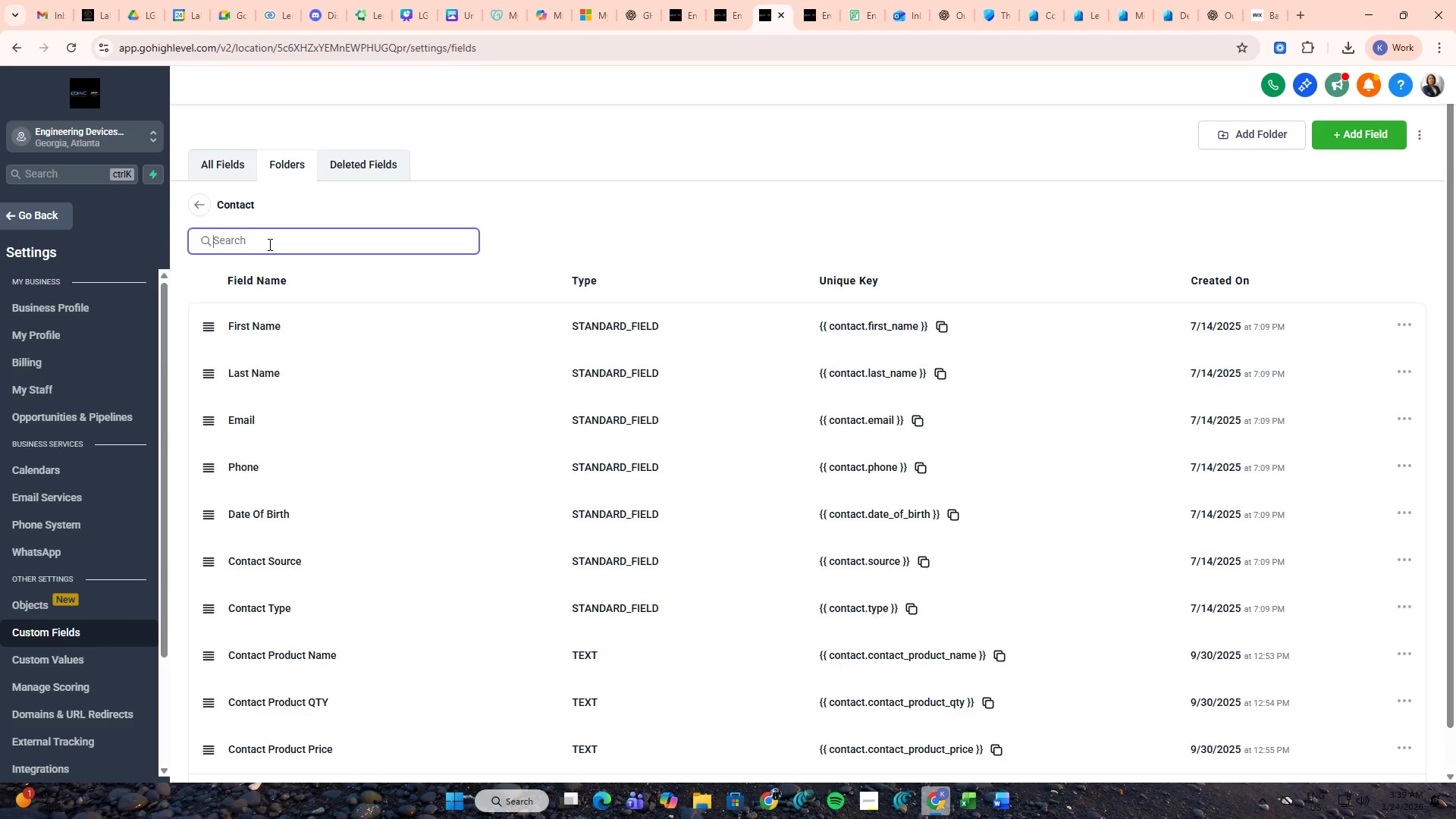 
type(budget)
 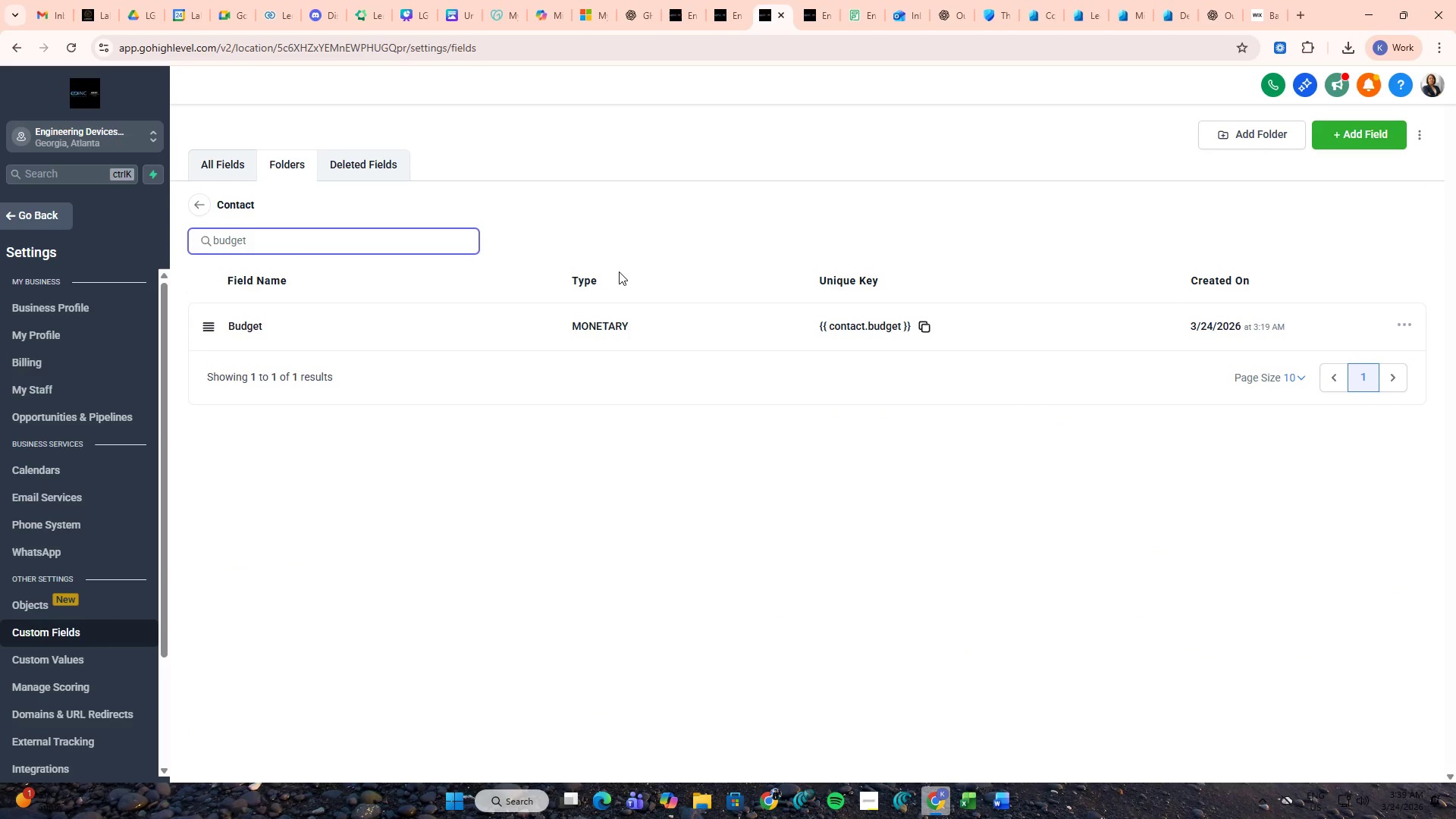 
key(PrintScreen)
 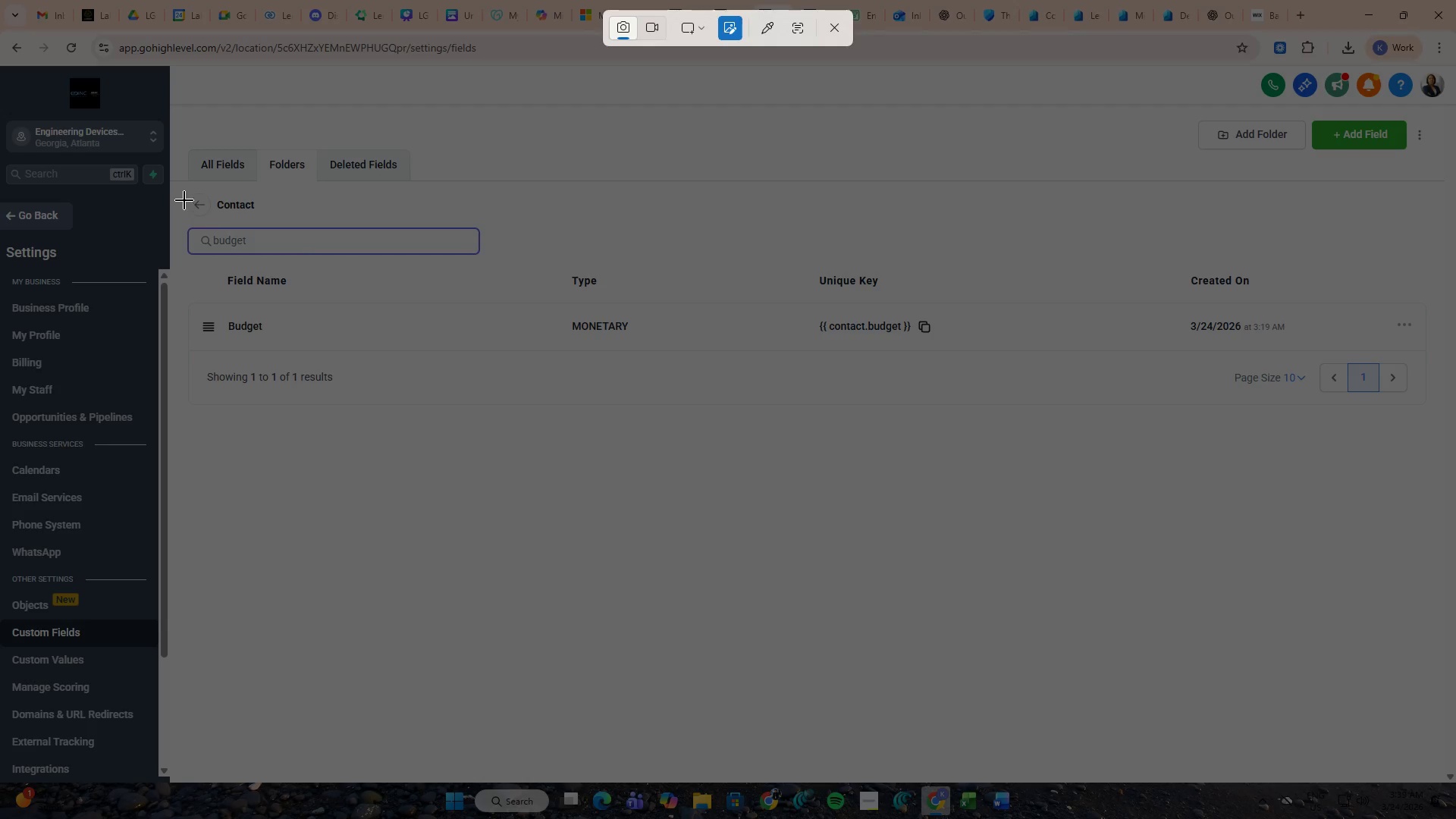 
left_click_drag(start_coordinate=[174, 188], to_coordinate=[1185, 353])
 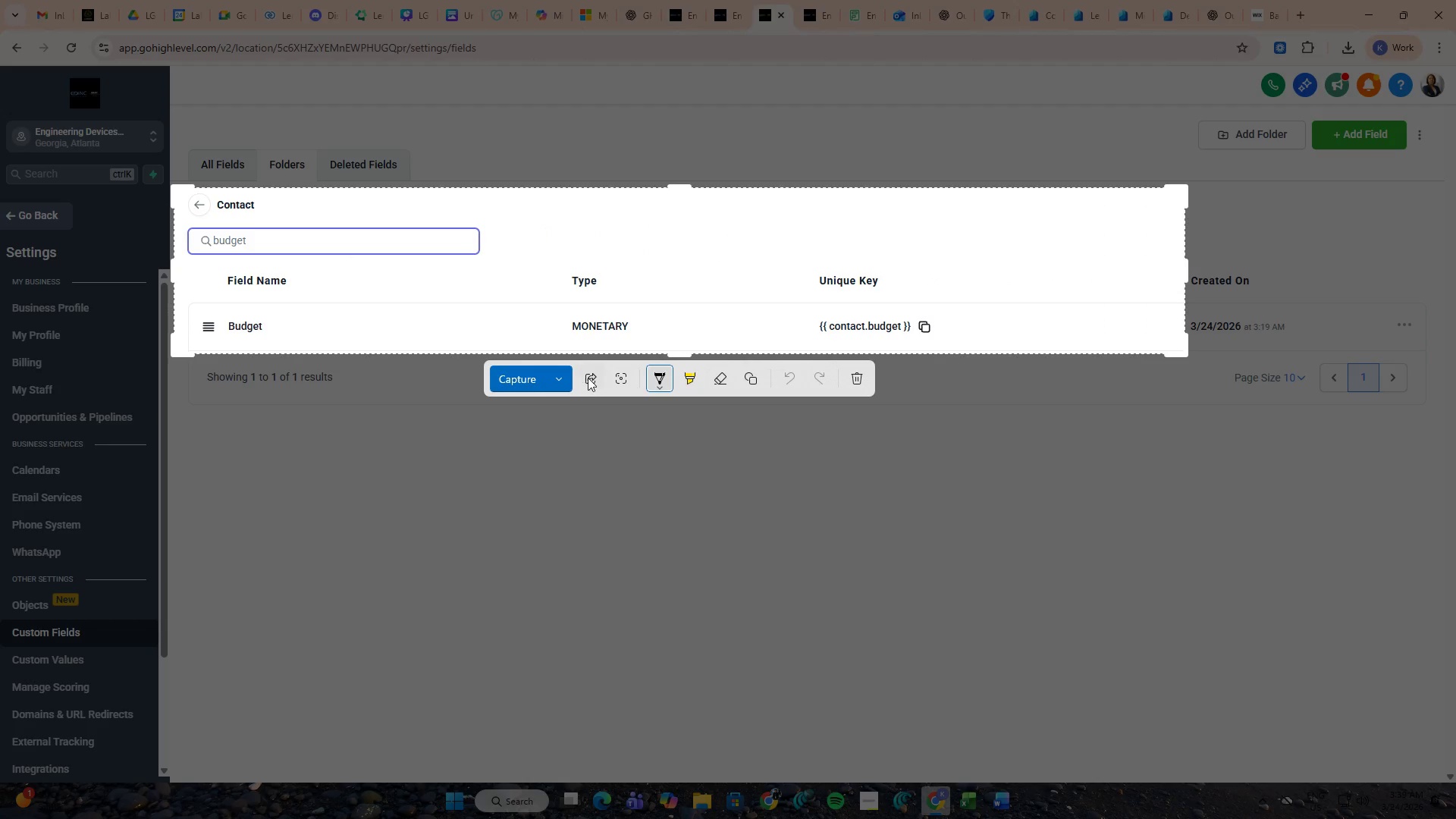 
left_click([564, 375])
 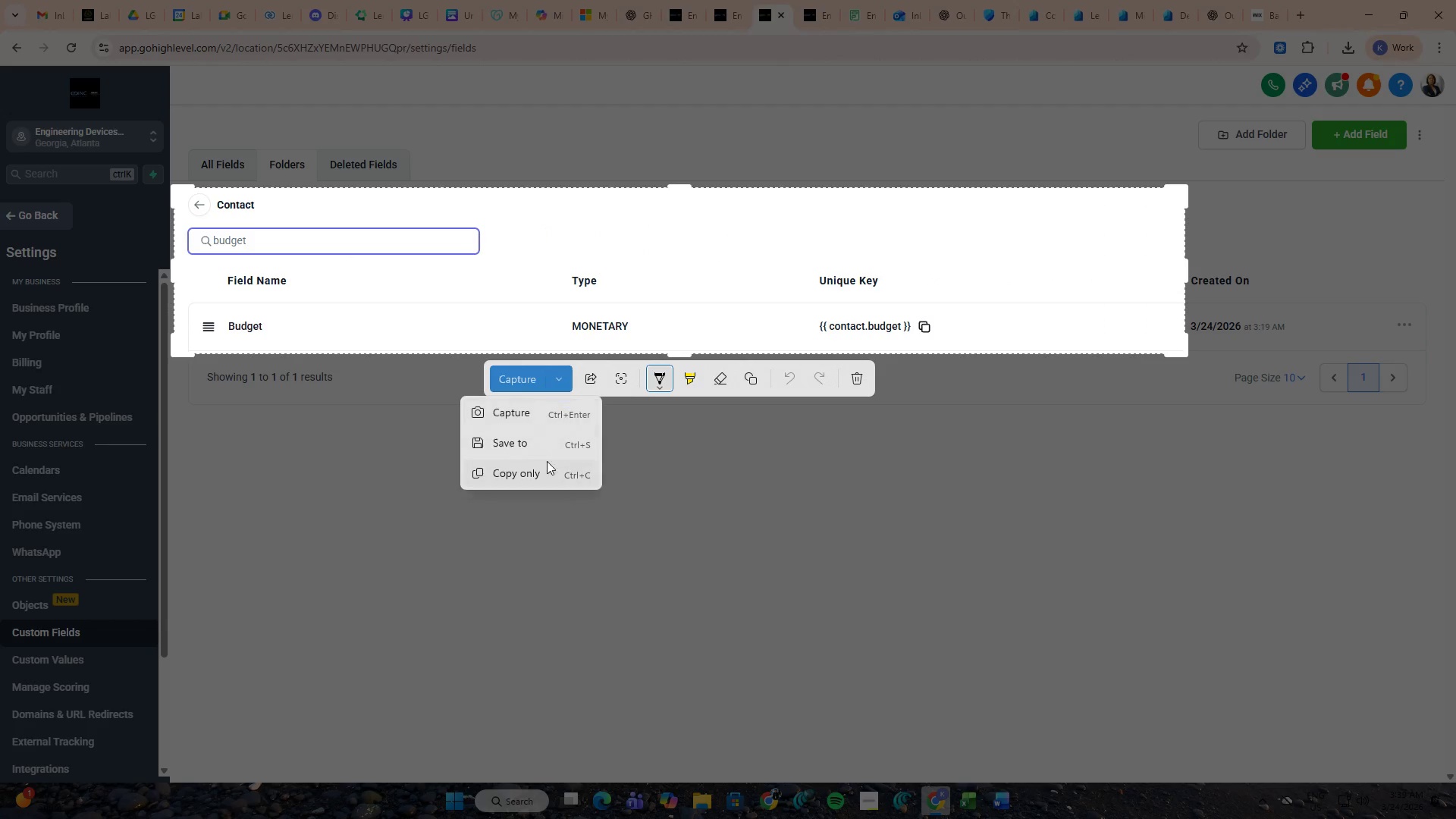 
left_click([542, 471])
 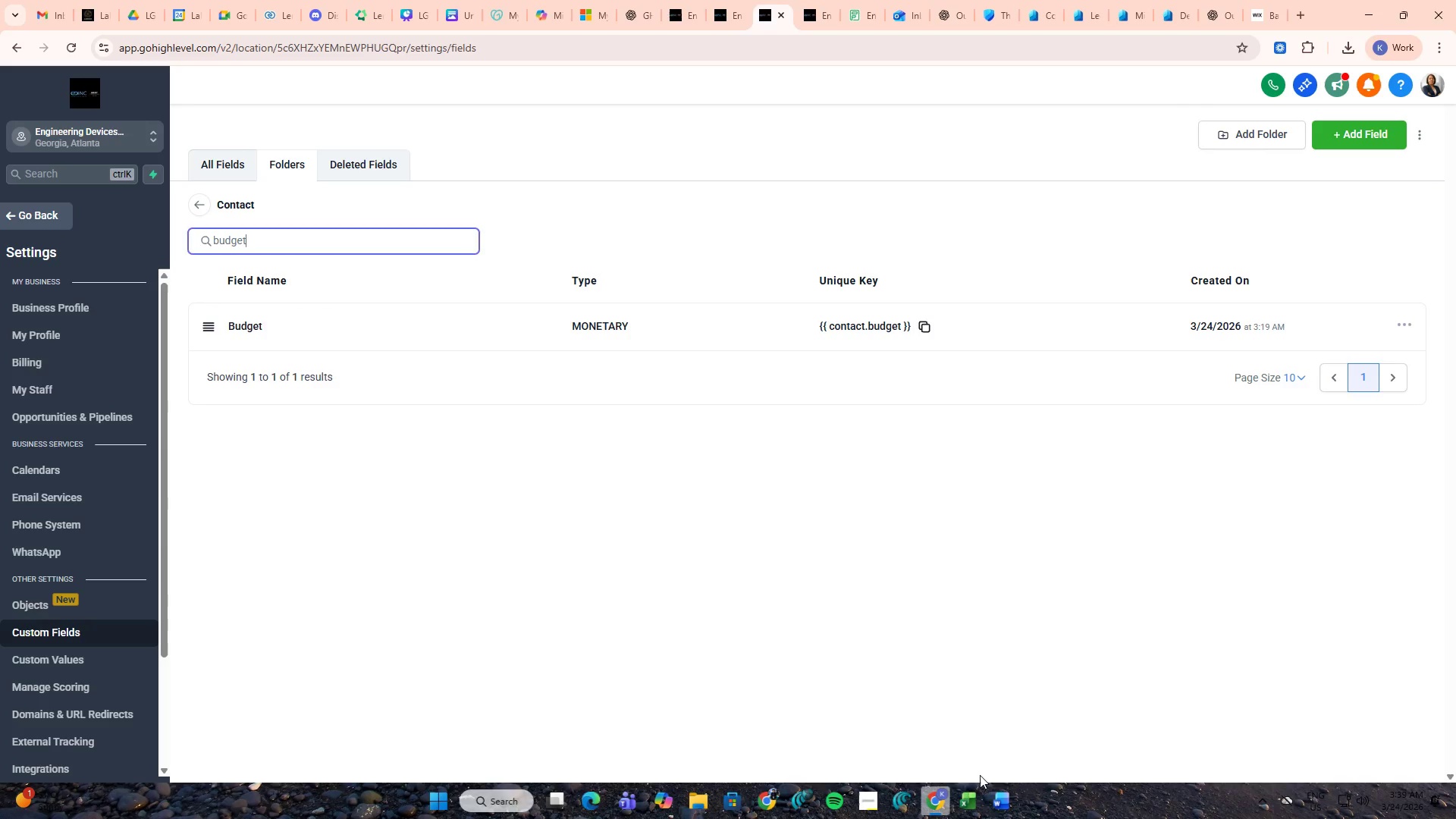 
left_click([1000, 798])
 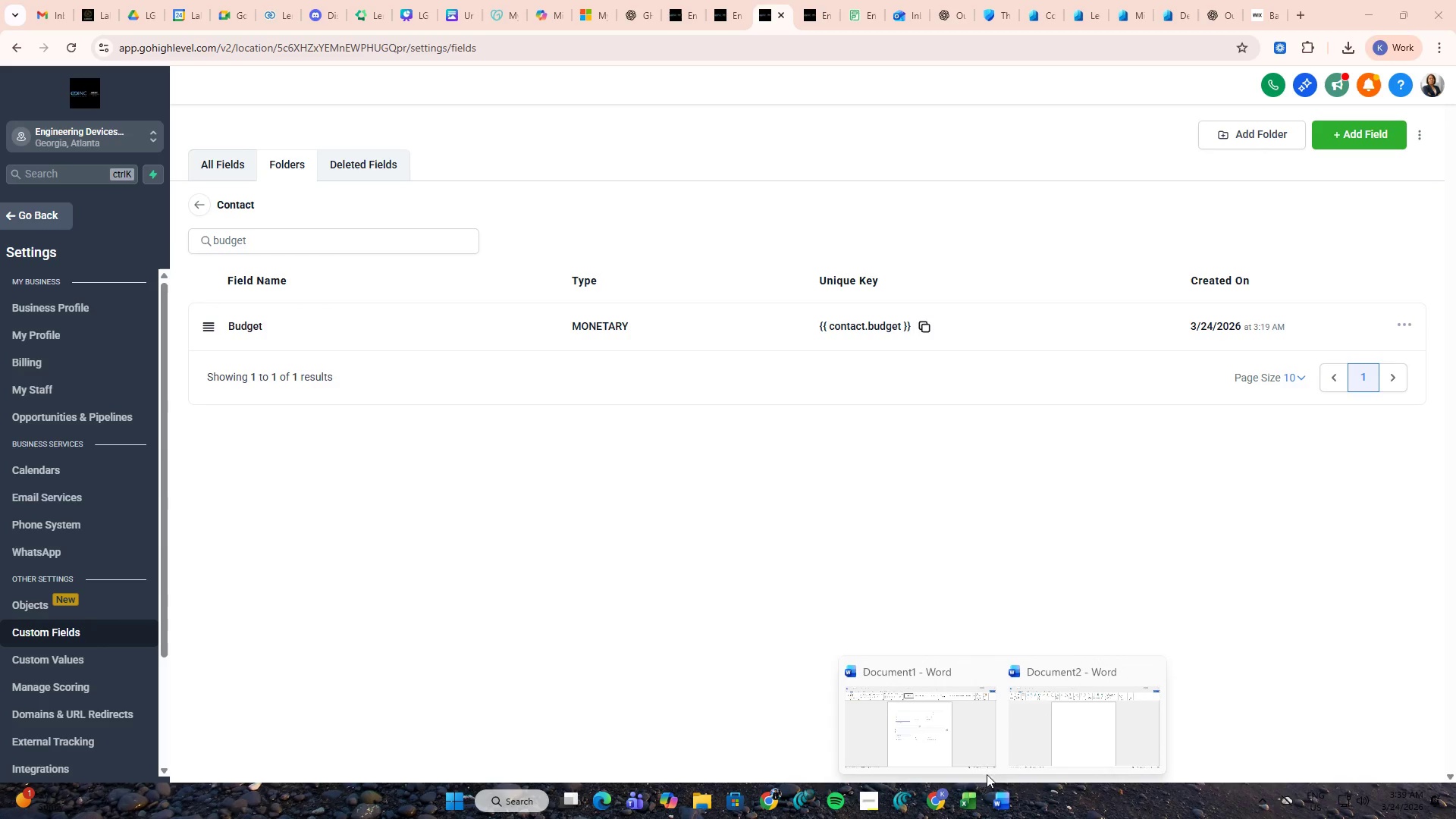 
left_click([932, 736])
 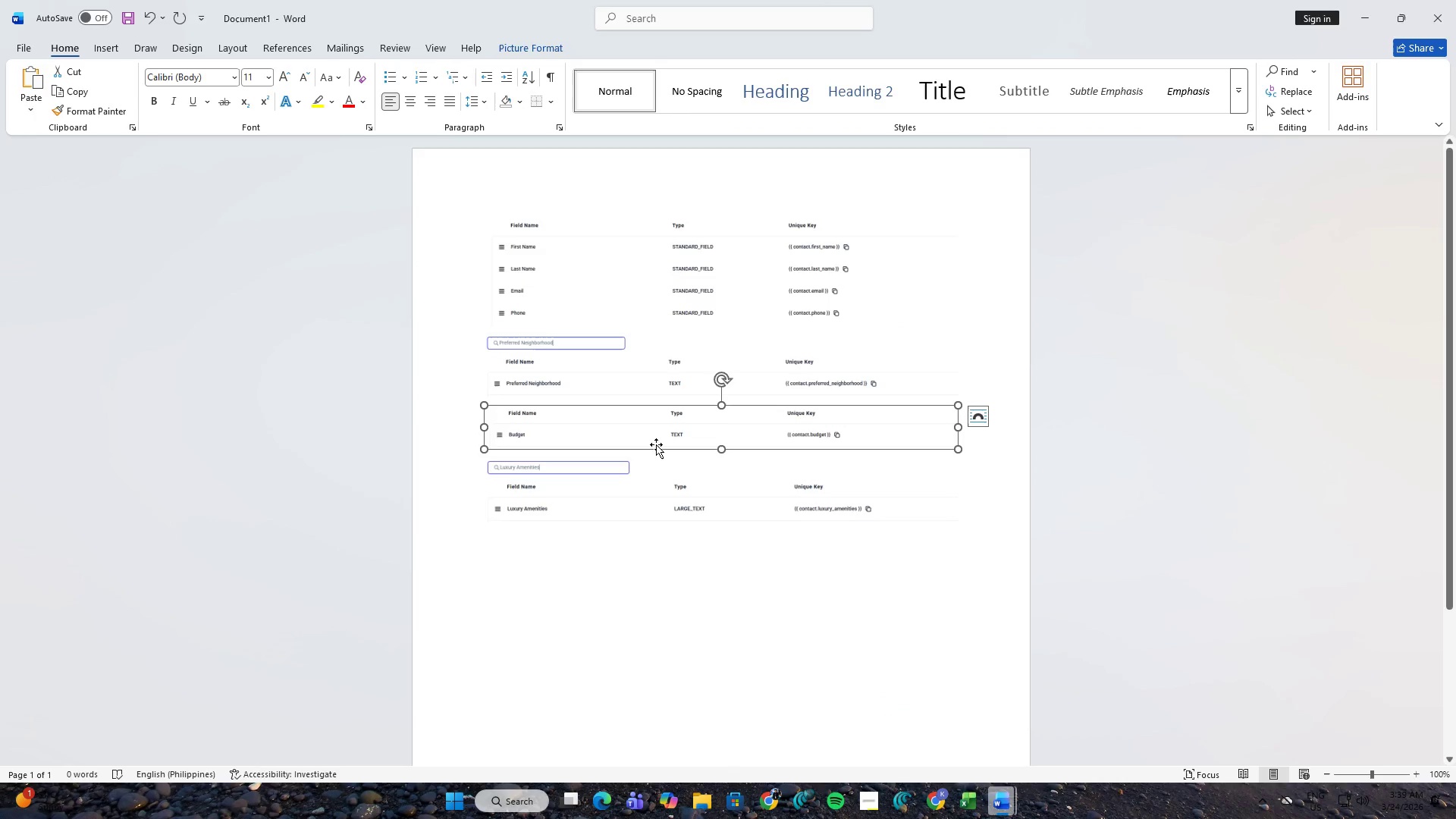 
key(Control+ControlLeft)
 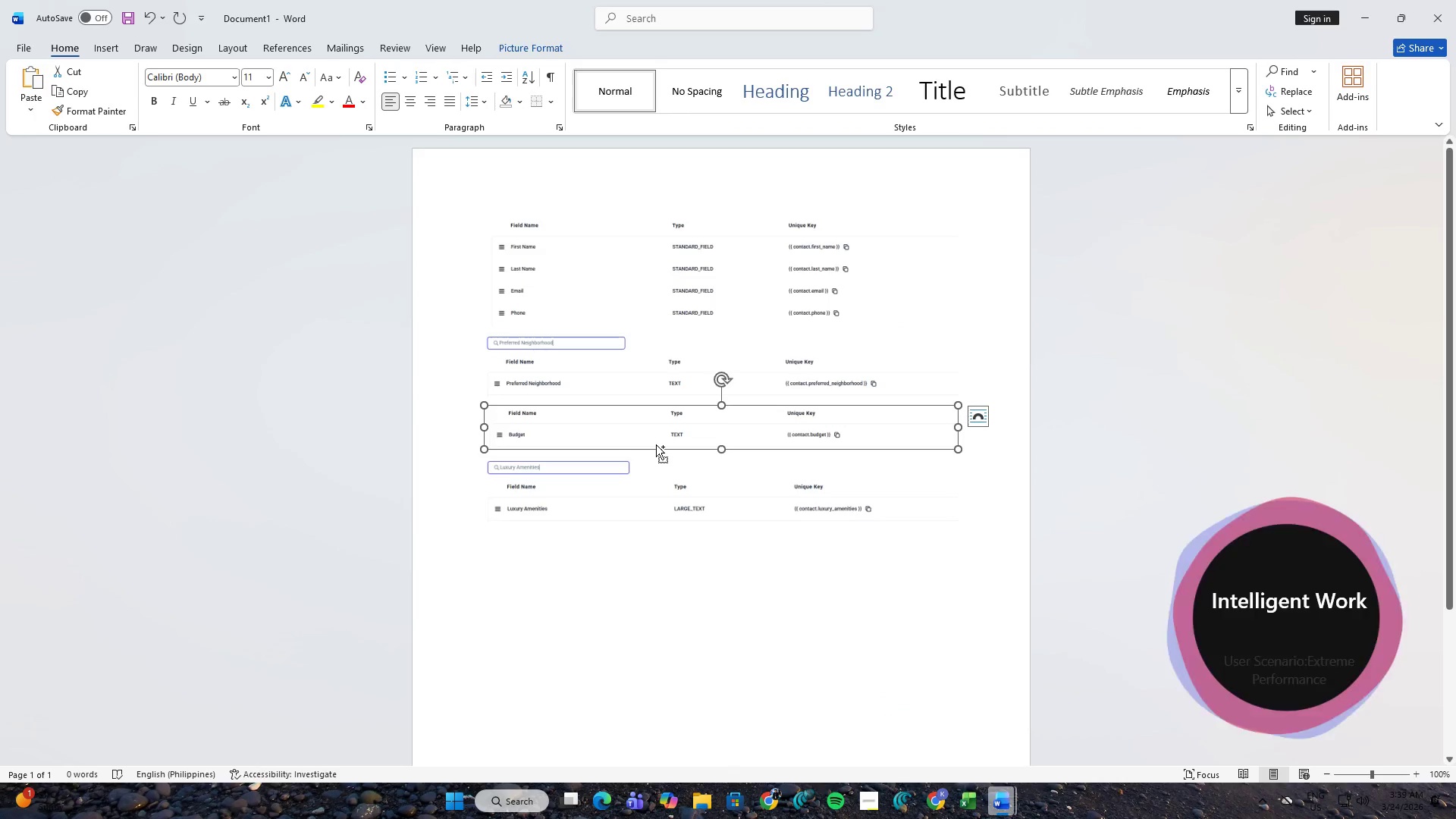 
key(Control+V)
 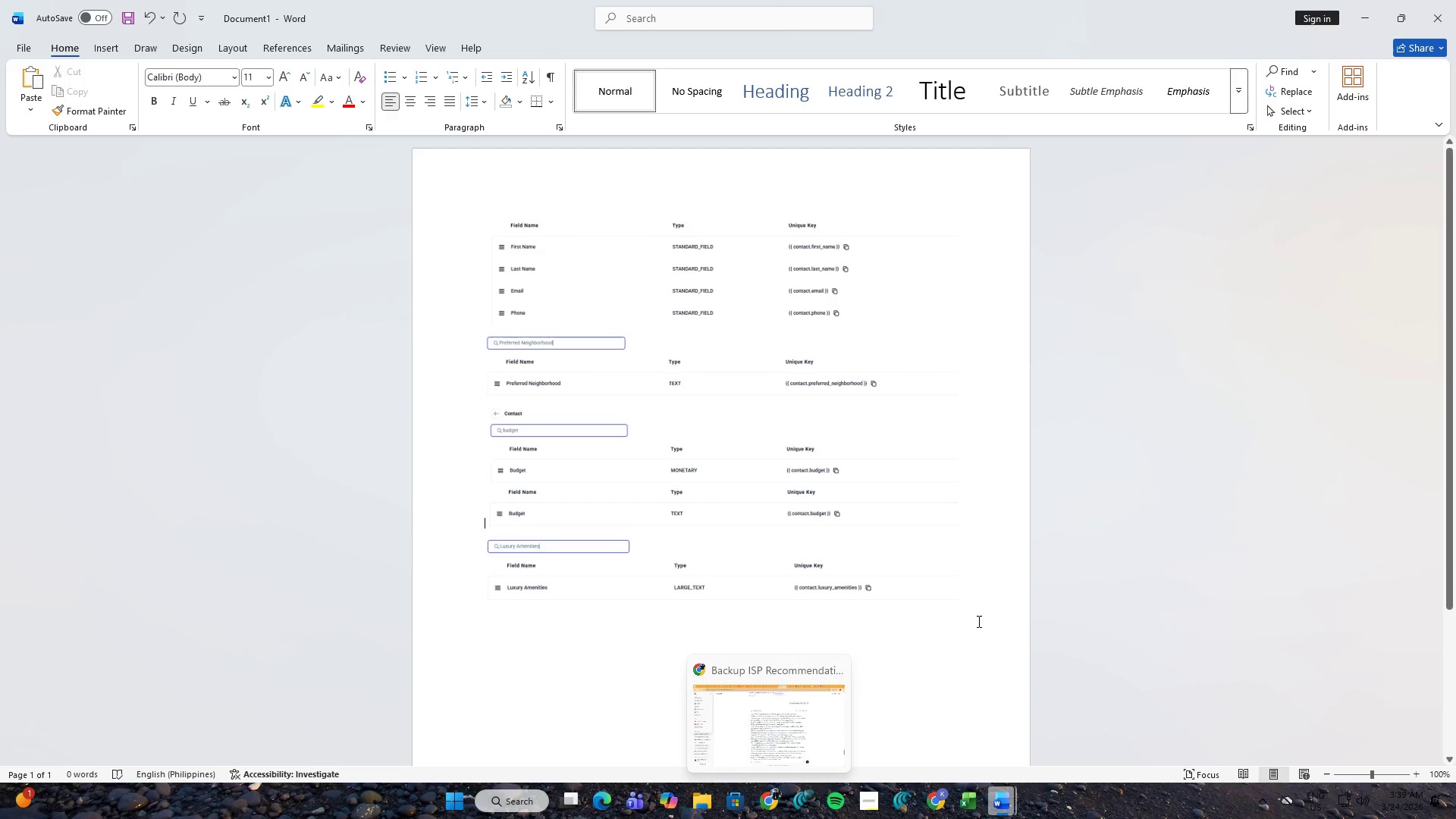 
wait(5.09)
 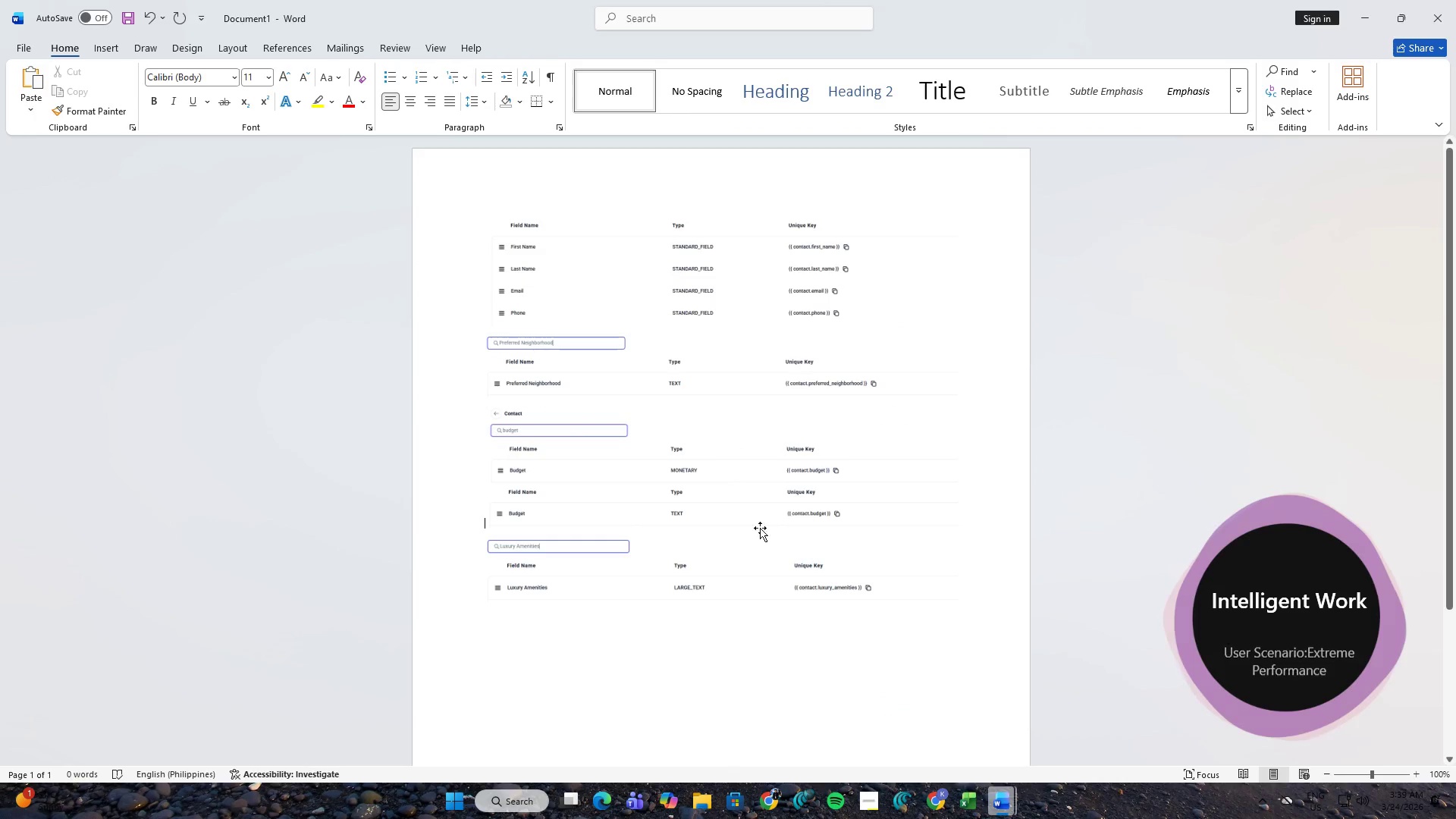 
left_click([774, 794])
 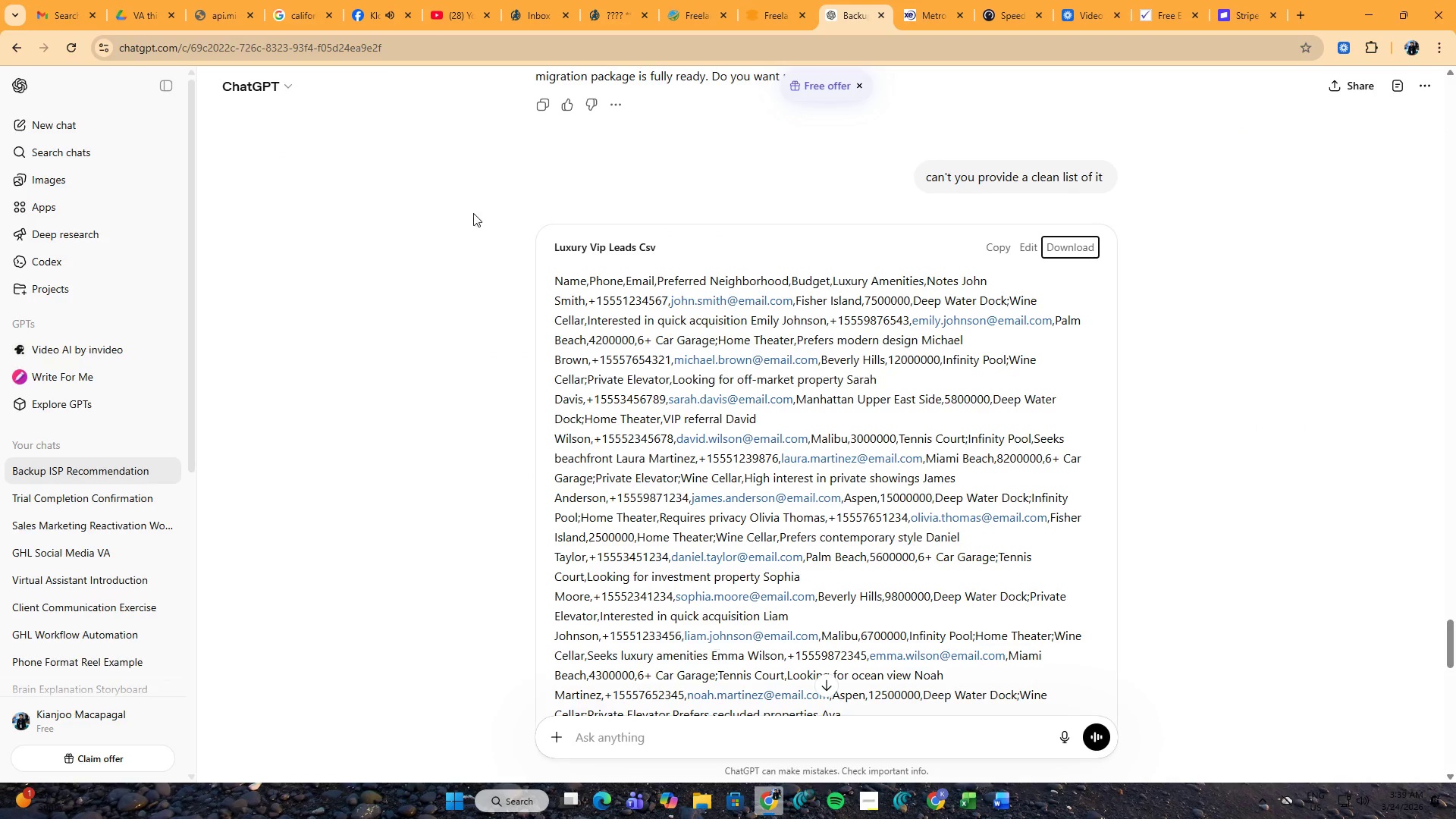 
left_click([385, 0])
 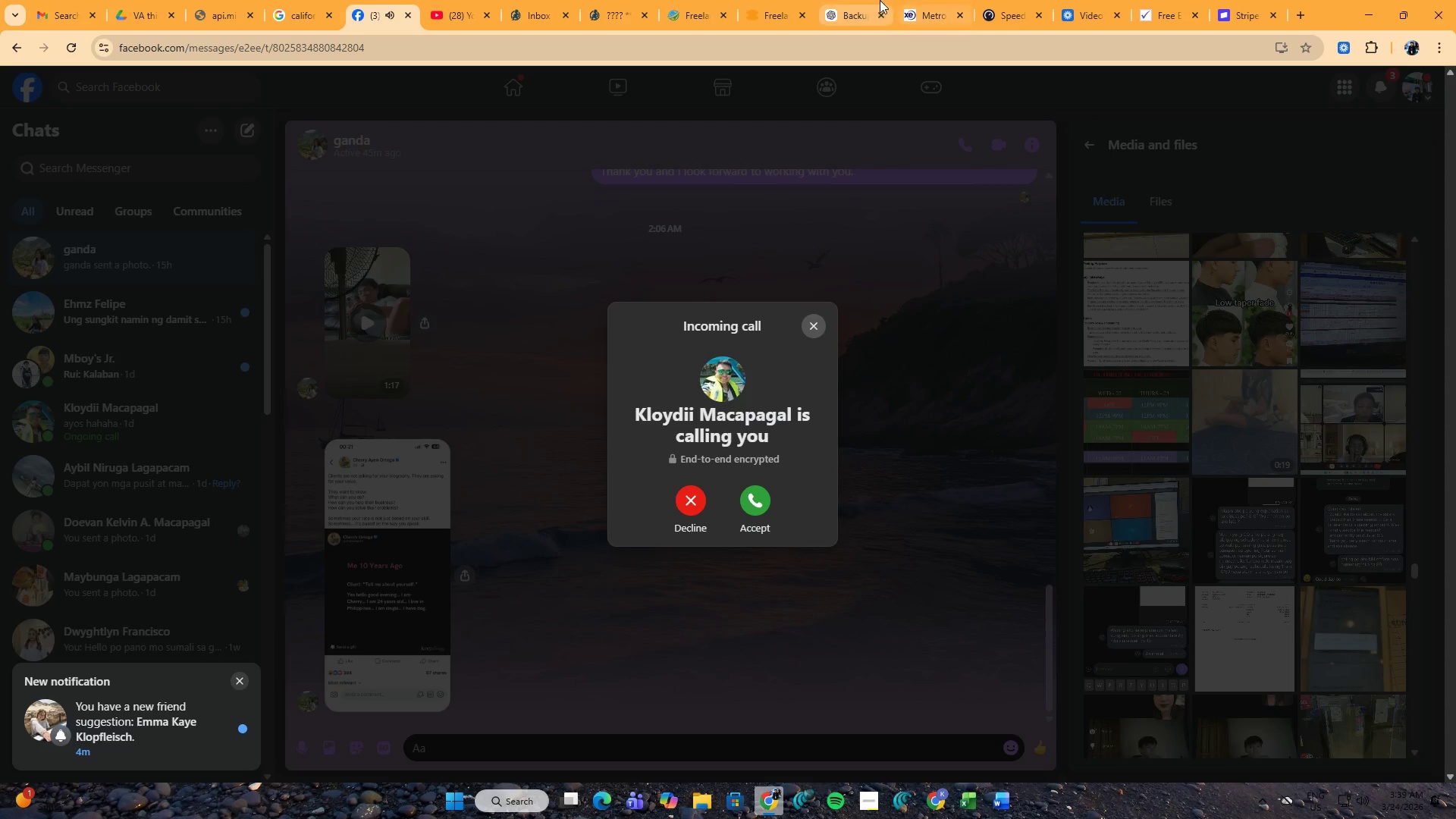 
left_click([868, 0])
 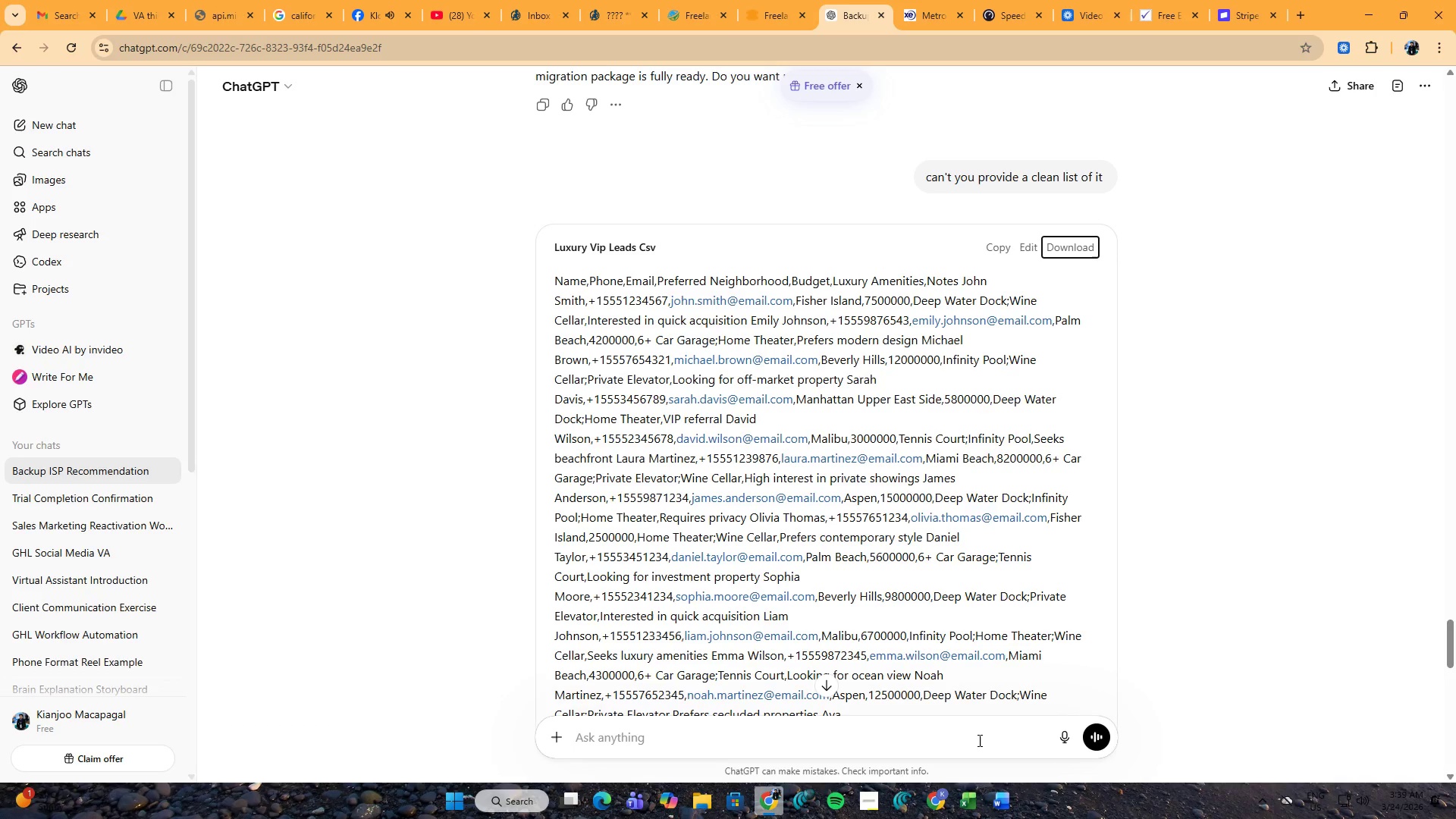 
wait(20.86)
 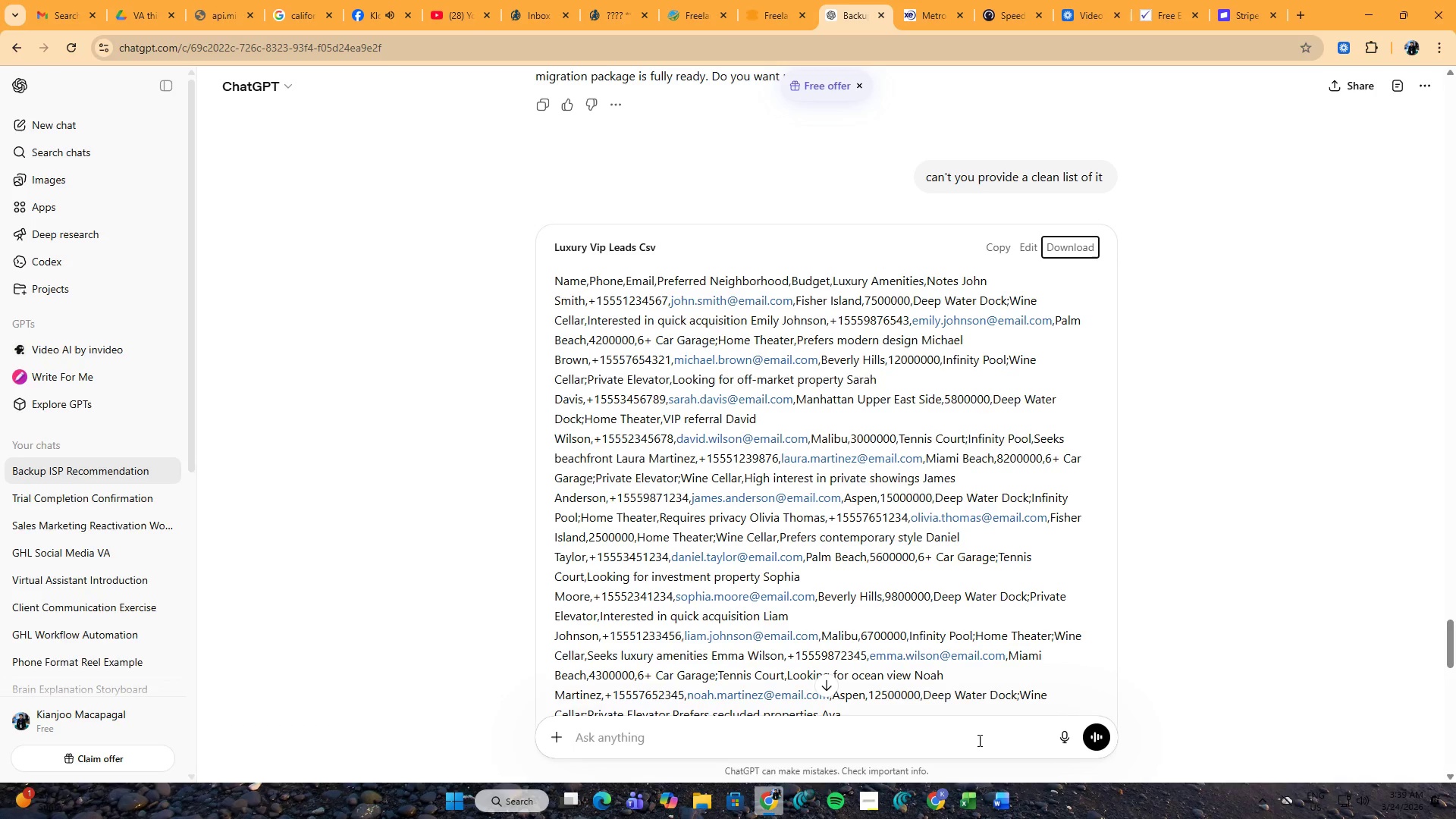 
left_click([448, 366])
 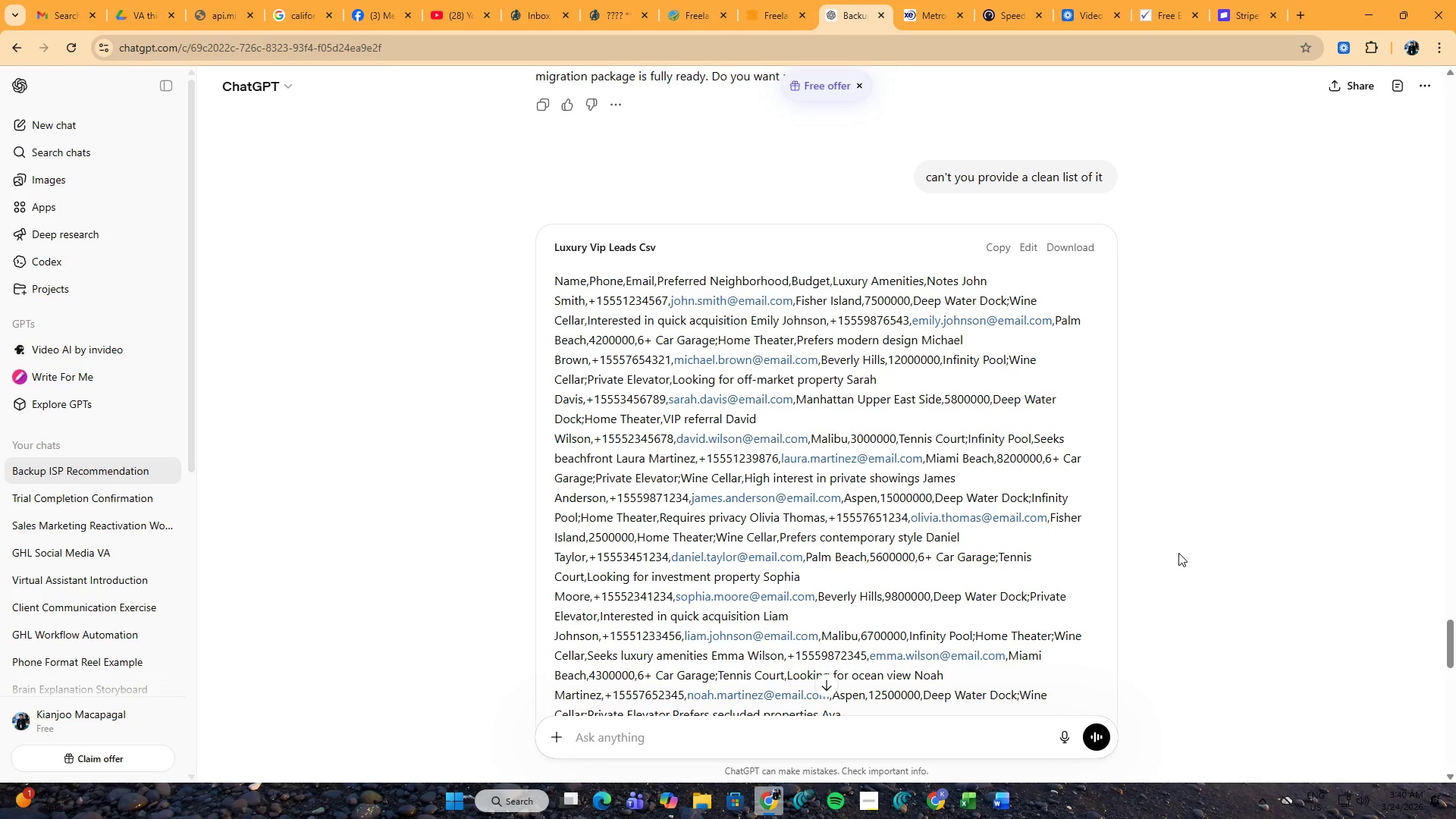 
wait(23.66)
 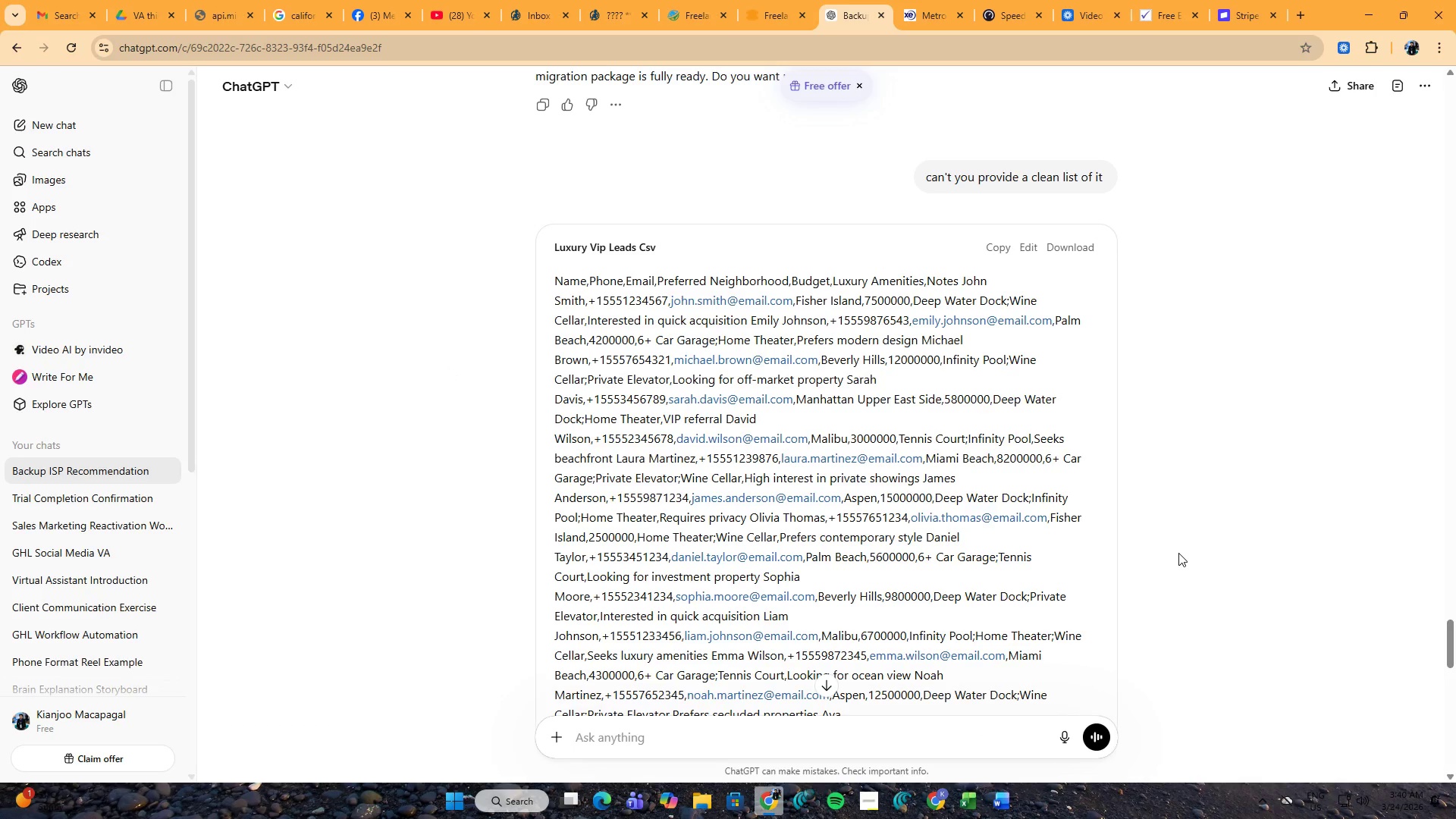 
scroll: coordinate [1178, 553], scroll_direction: down, amount: 6.0
 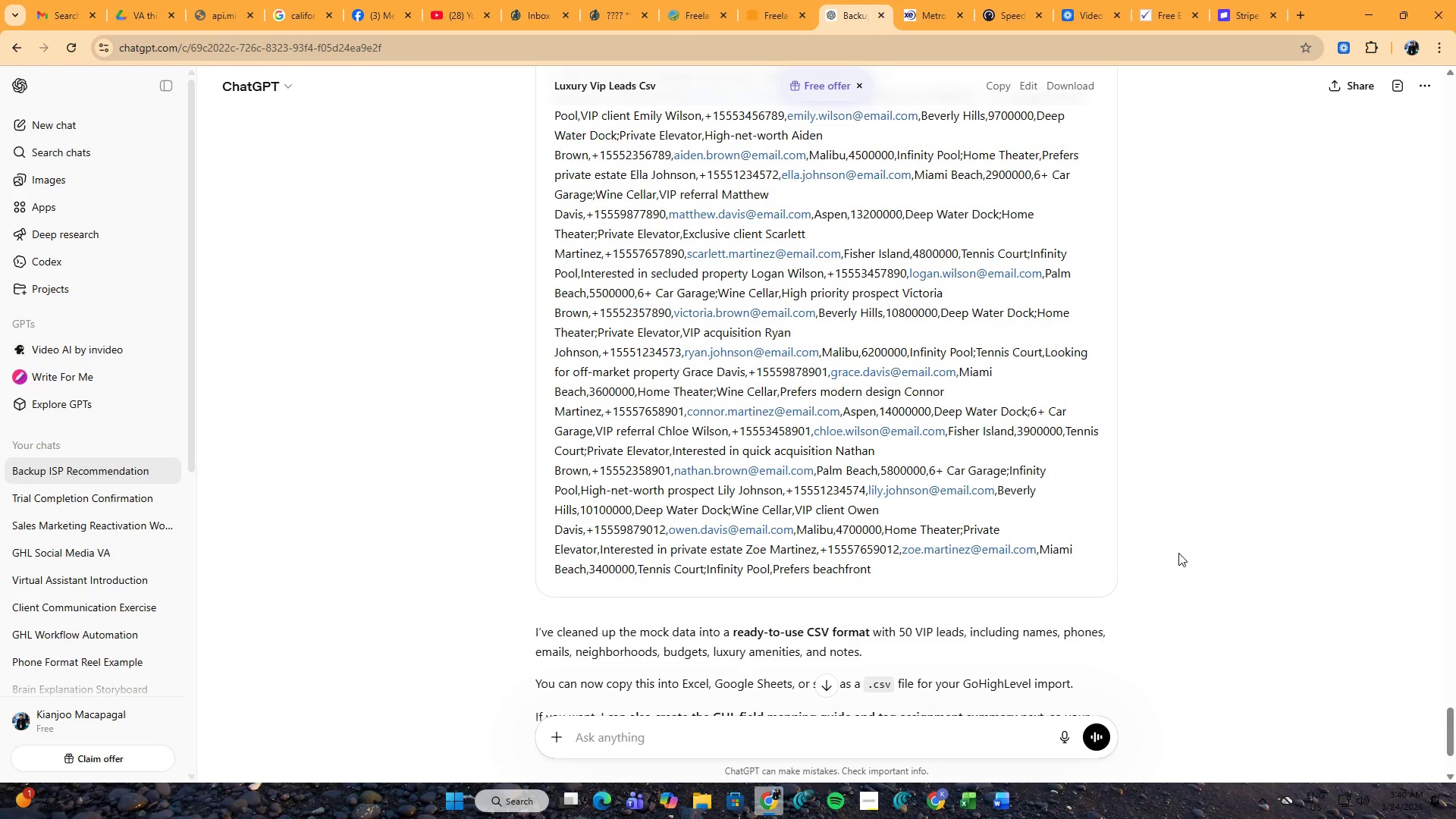 
wait(7.24)
 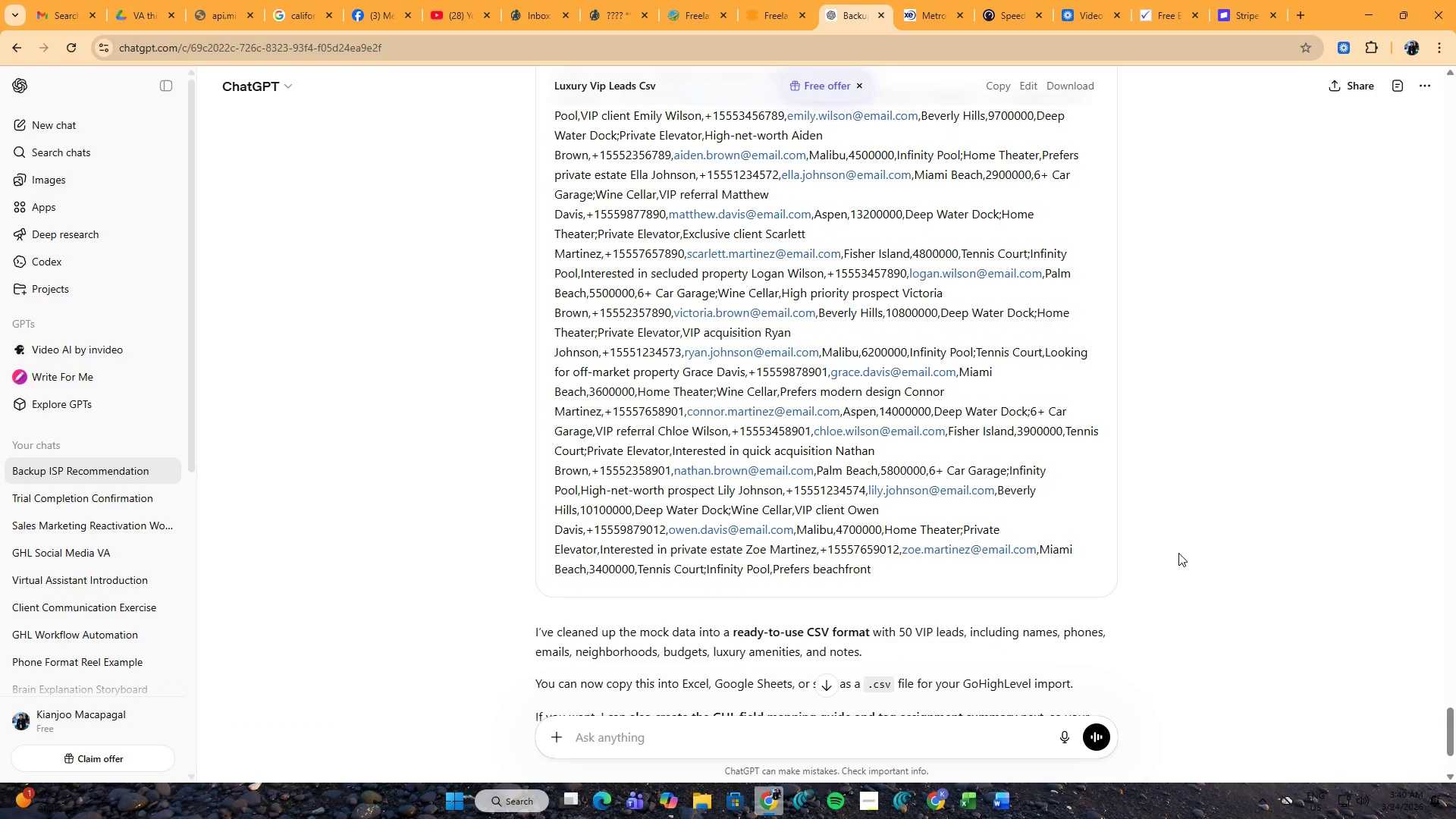 
scroll: coordinate [1178, 553], scroll_direction: down, amount: 5.0
 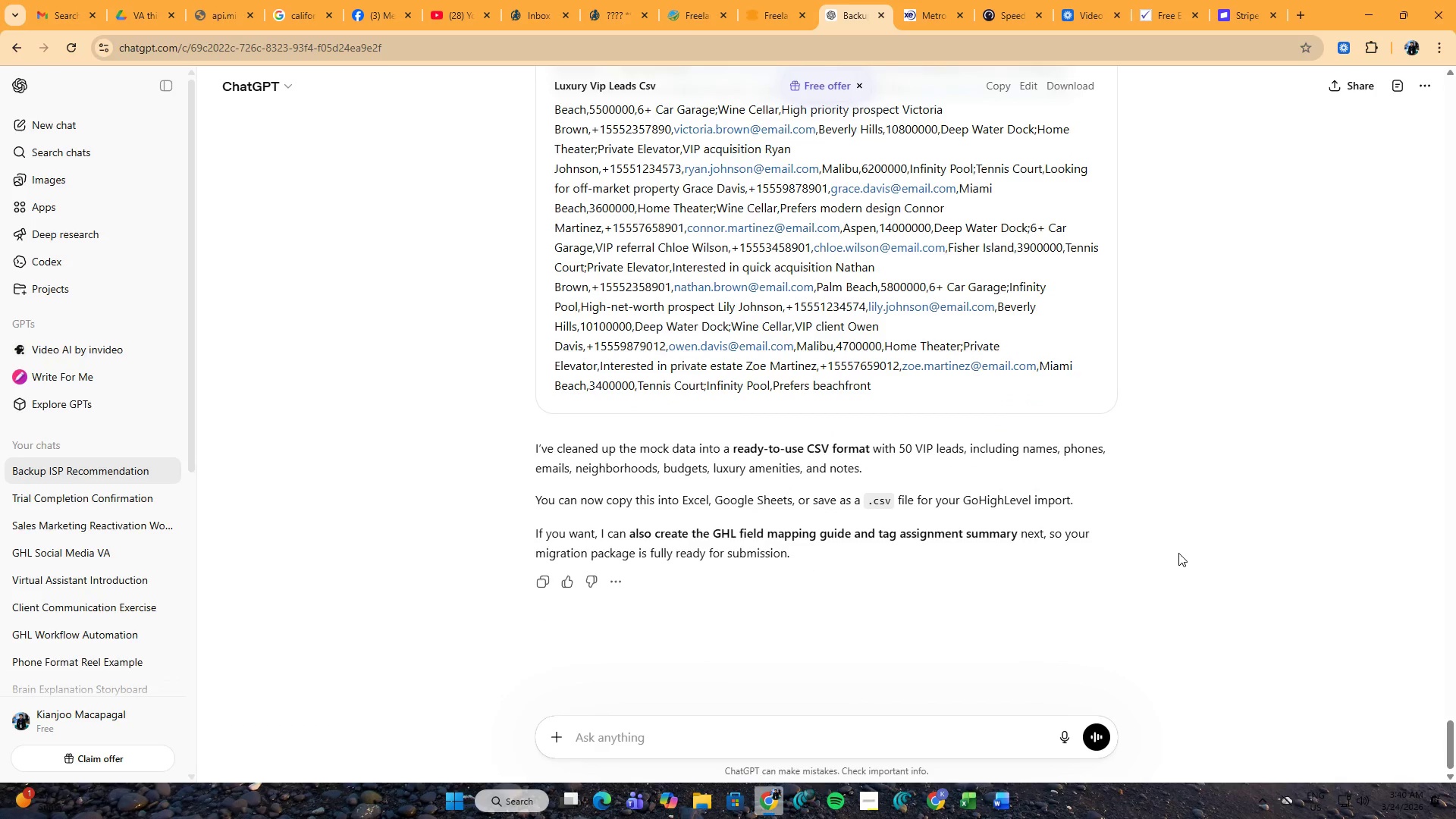 
scroll: coordinate [1178, 553], scroll_direction: up, amount: 5.0
 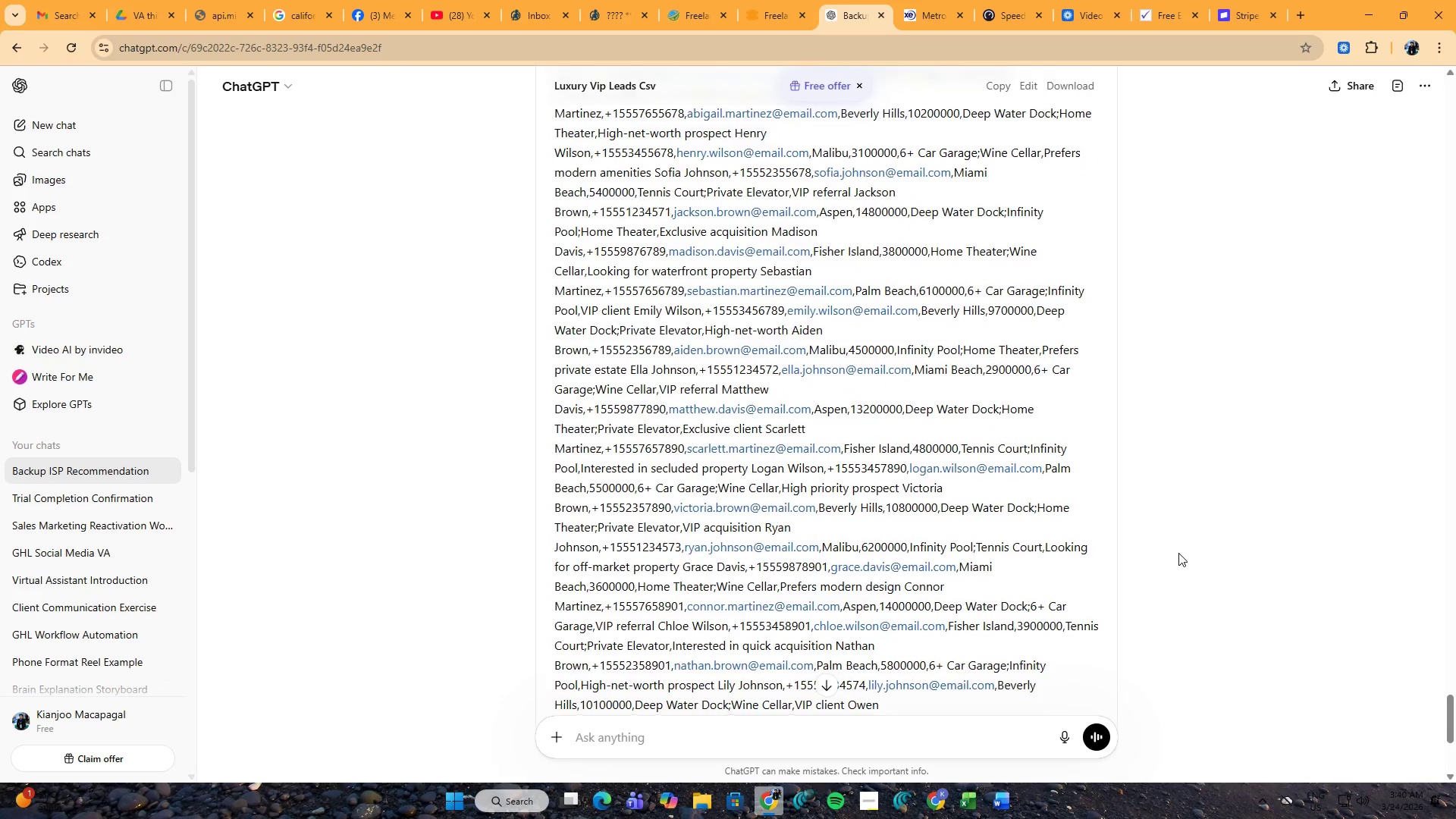 
scroll: coordinate [1178, 553], scroll_direction: down, amount: 5.0
 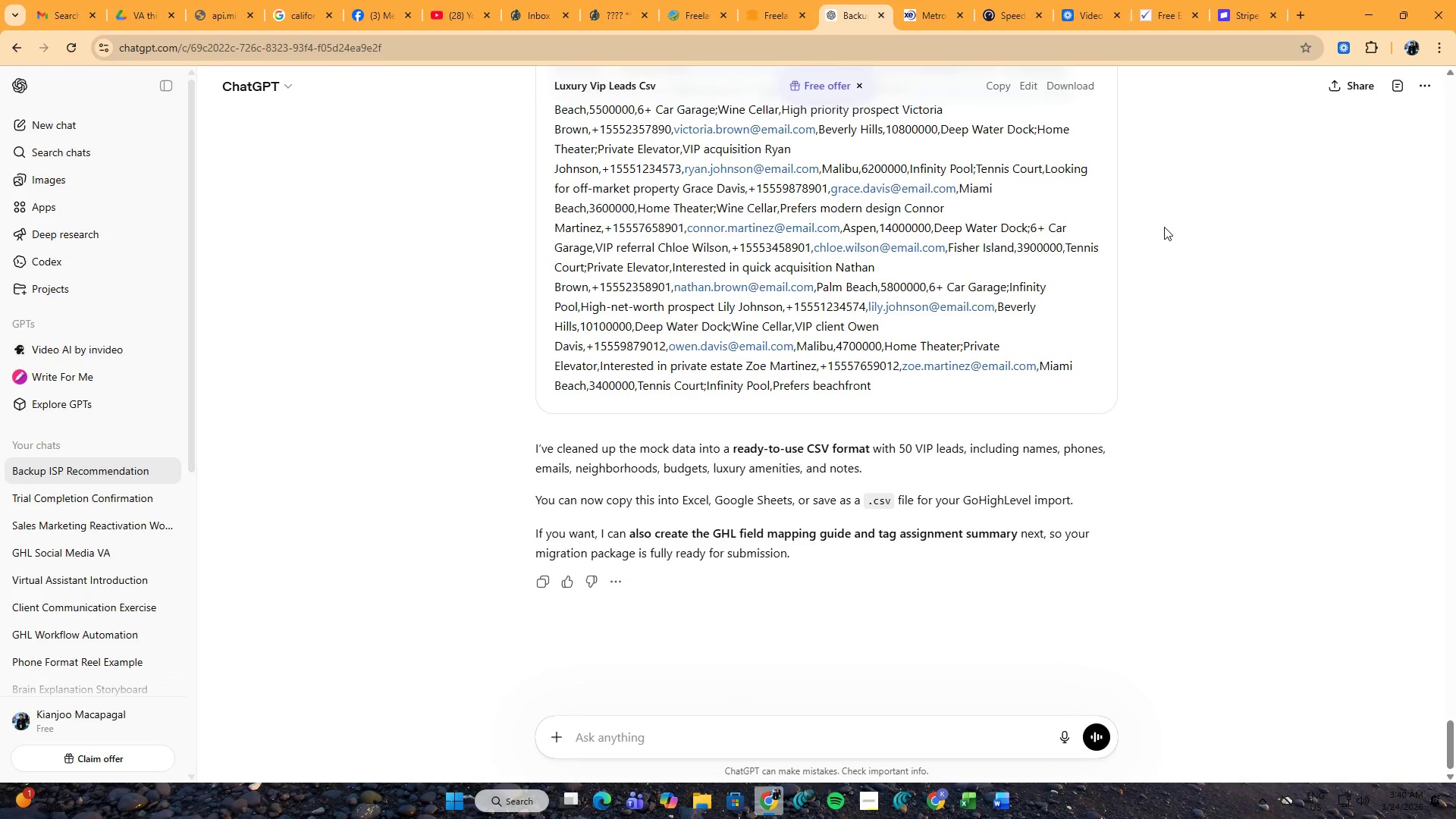 
wait(5.78)
 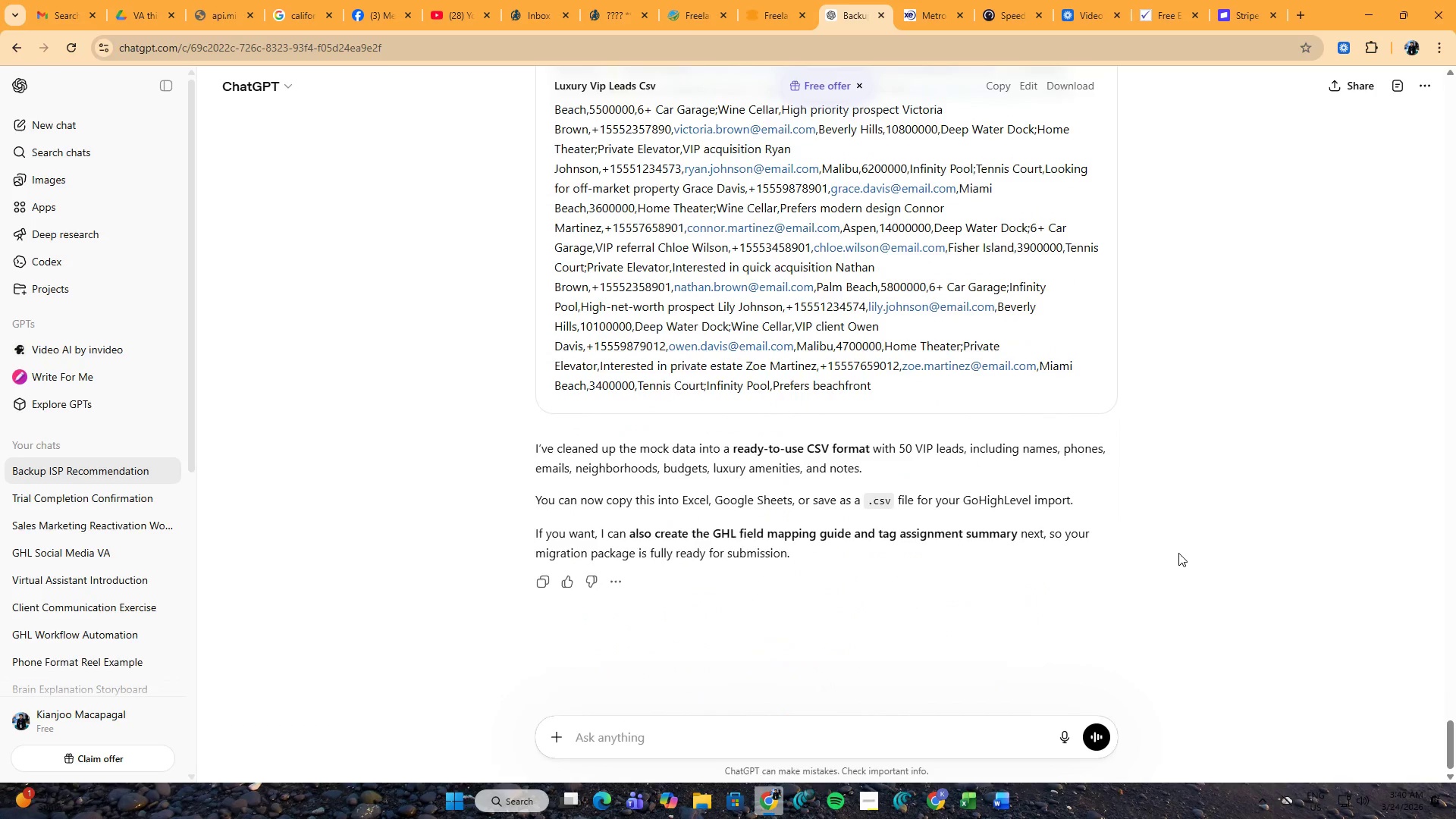 
scroll: coordinate [1161, 370], scroll_direction: down, amount: 4.0
 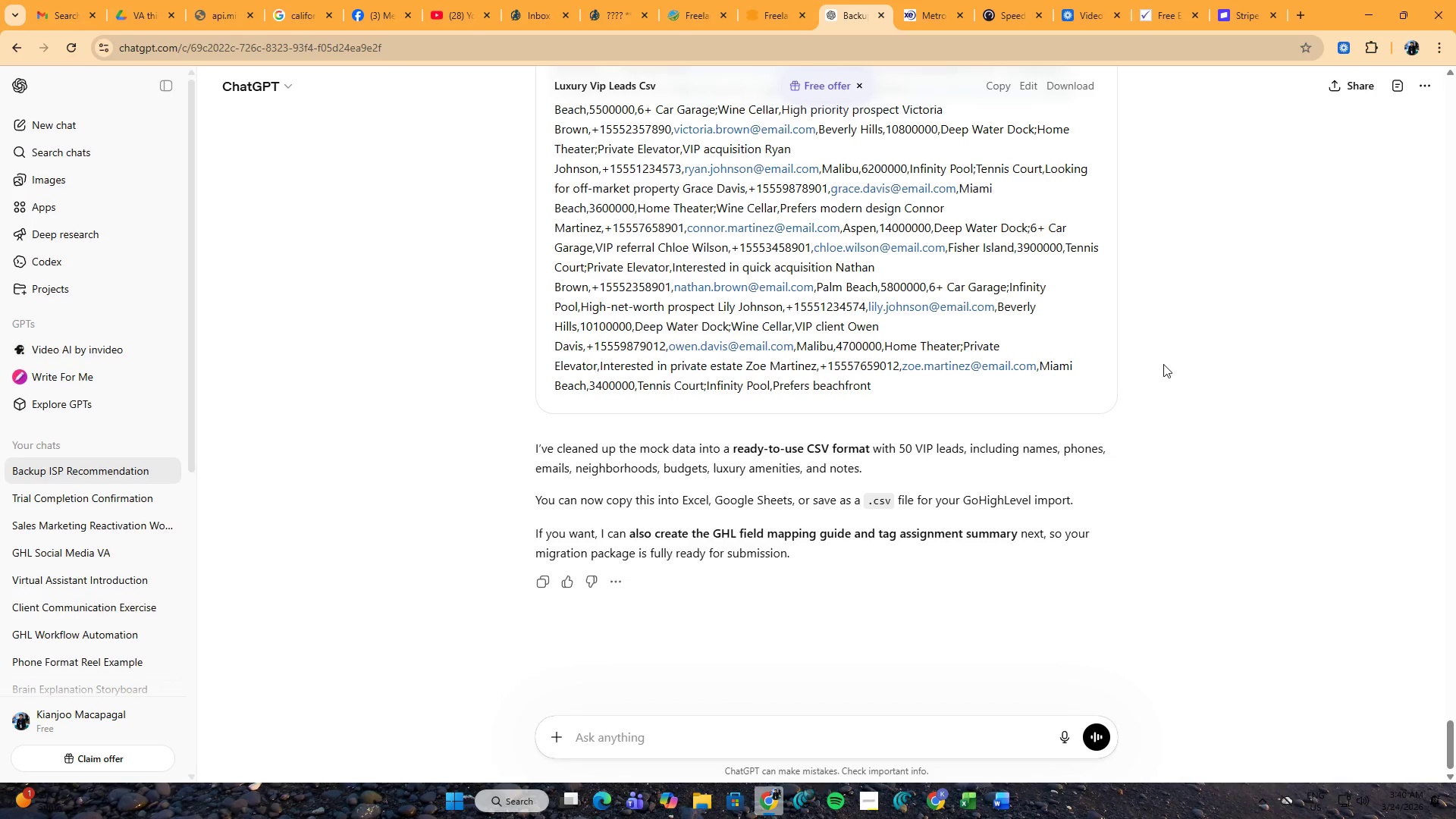 
scroll: coordinate [1163, 364], scroll_direction: up, amount: 4.0
 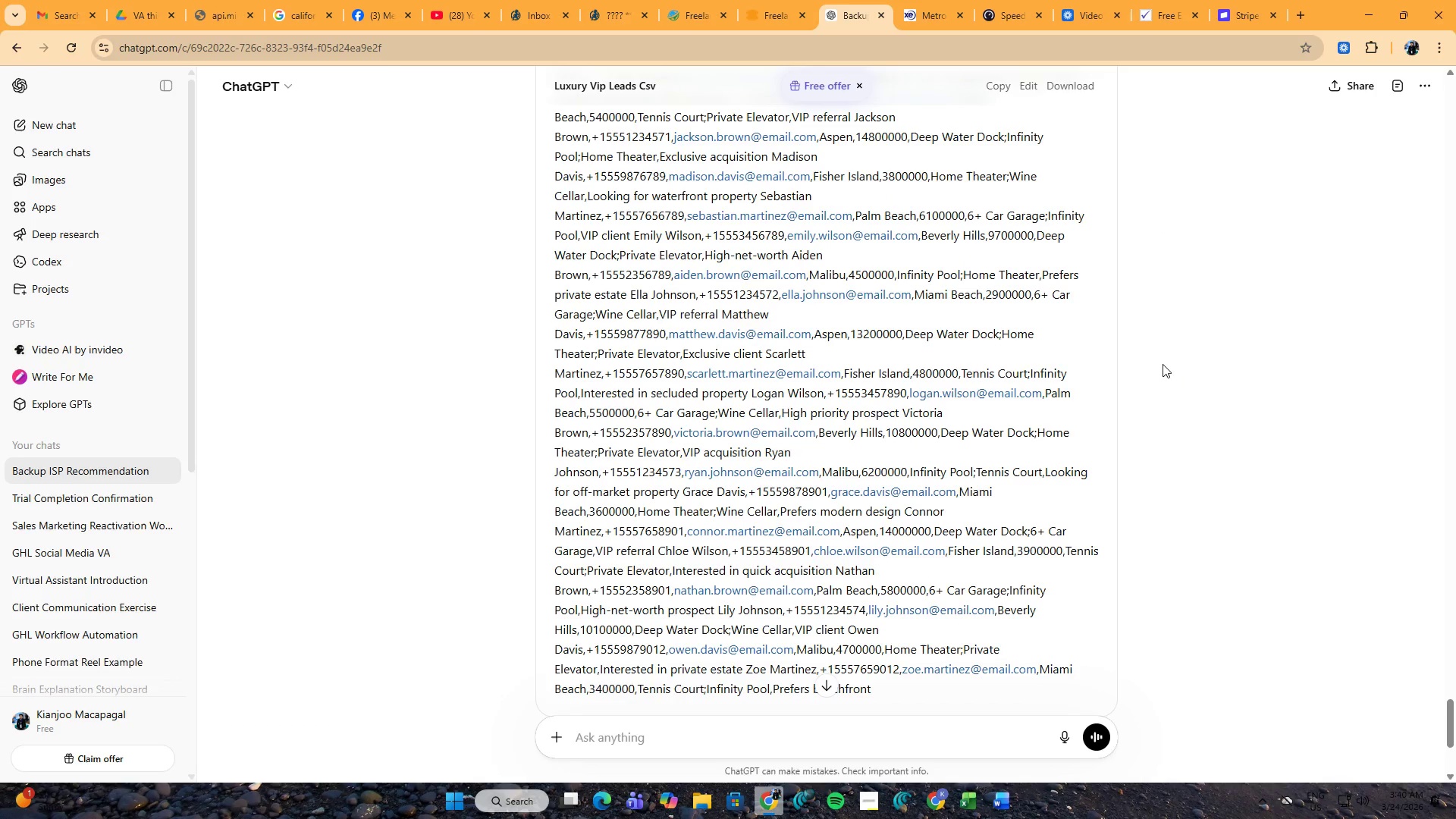 
wait(9.32)
 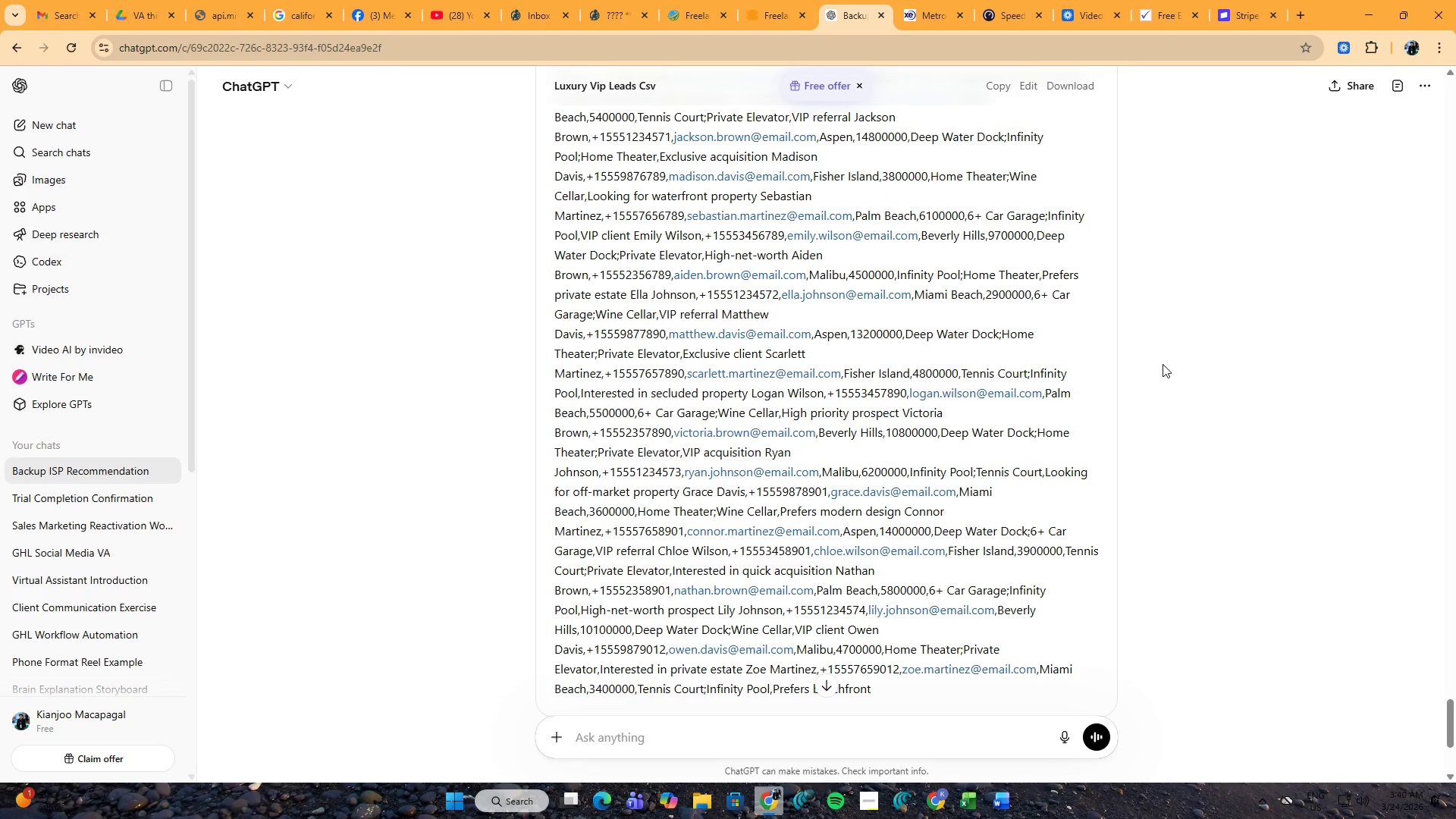 
scroll: coordinate [1163, 364], scroll_direction: down, amount: 6.0
 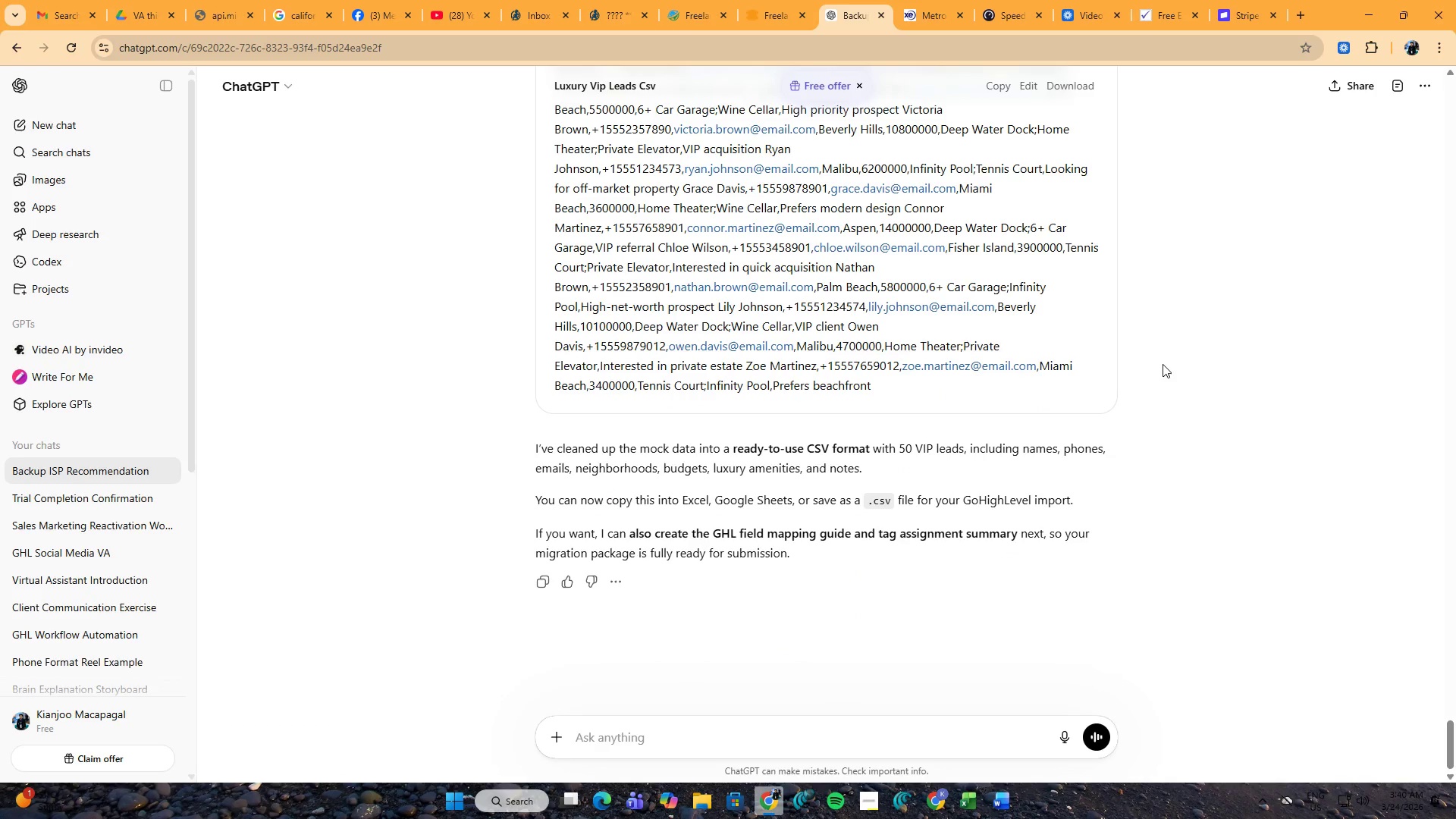 
scroll: coordinate [1163, 364], scroll_direction: up, amount: 9.0
 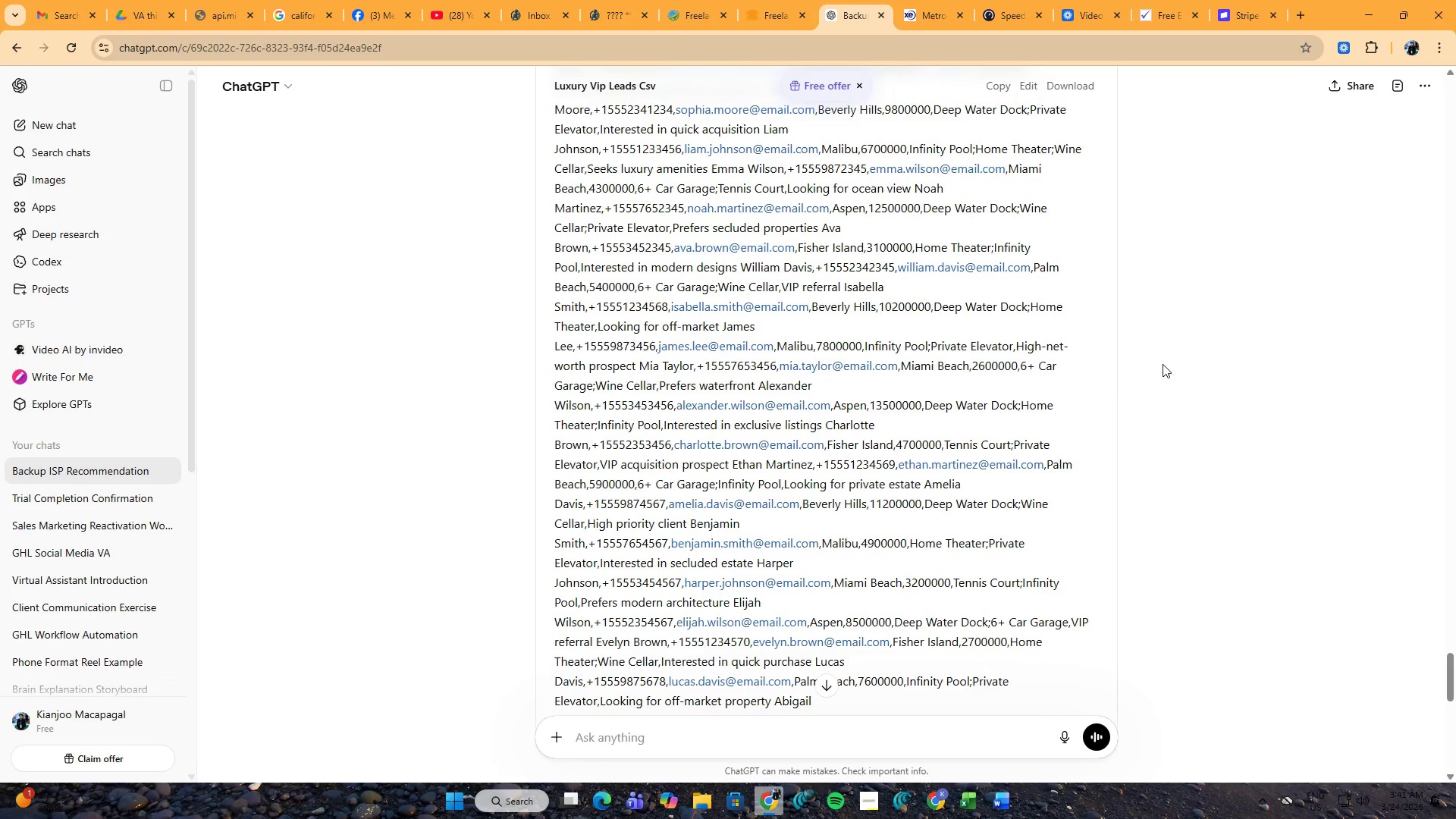 
scroll: coordinate [1163, 364], scroll_direction: down, amount: 11.0
 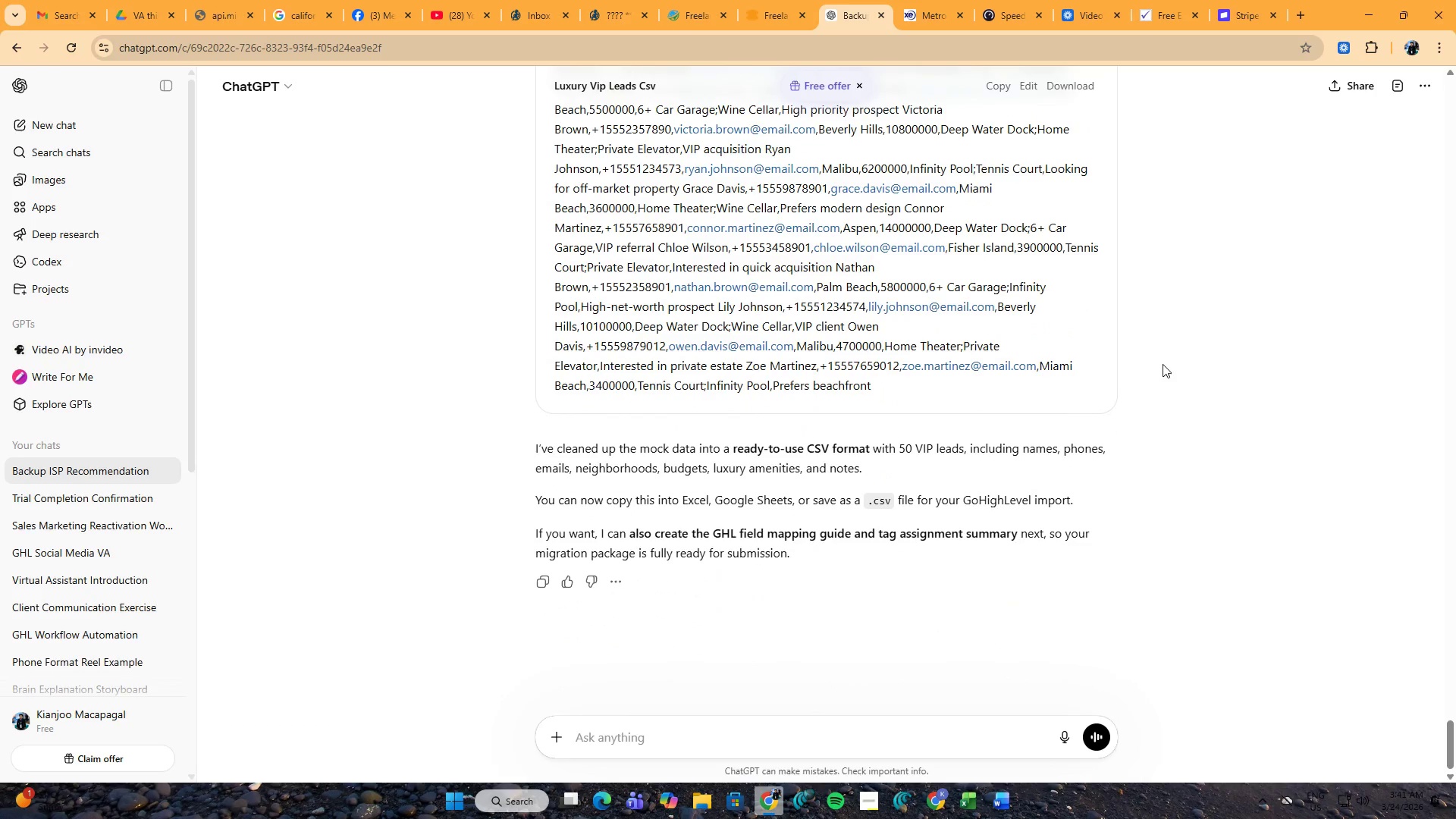 
mouse_move([940, 24])
 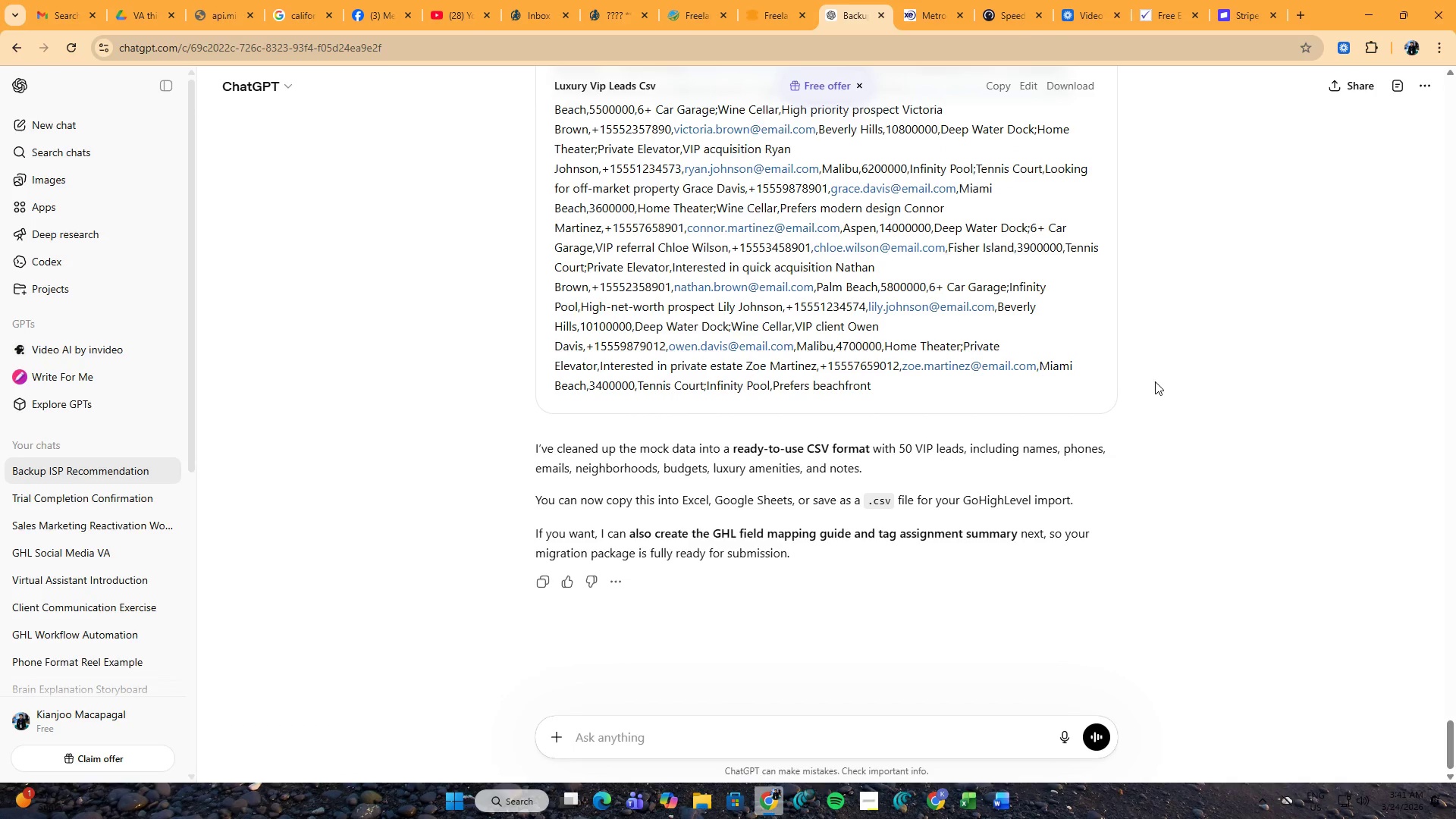 
wait(14.09)
 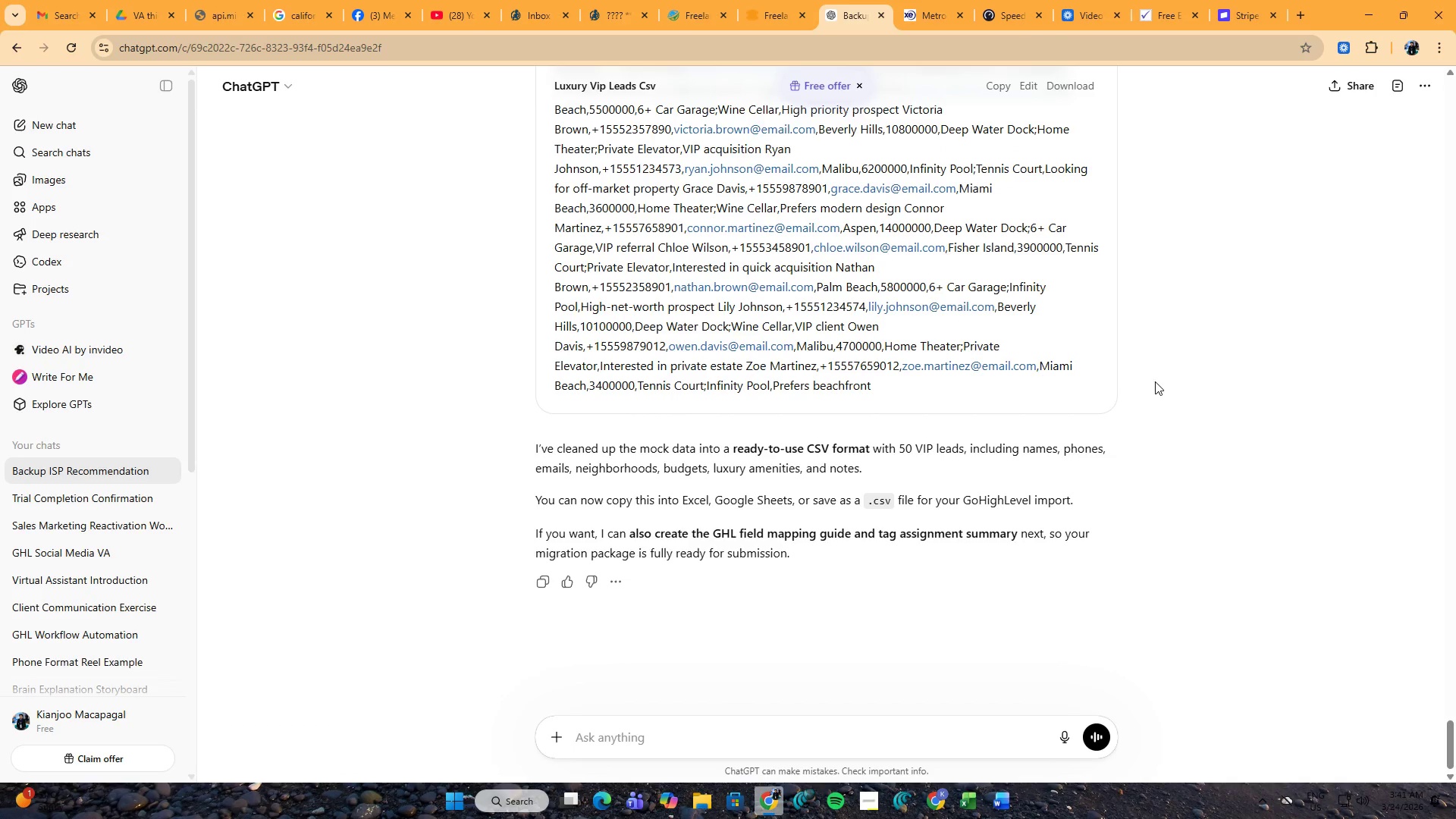 
scroll: coordinate [1155, 381], scroll_direction: down, amount: 6.0
 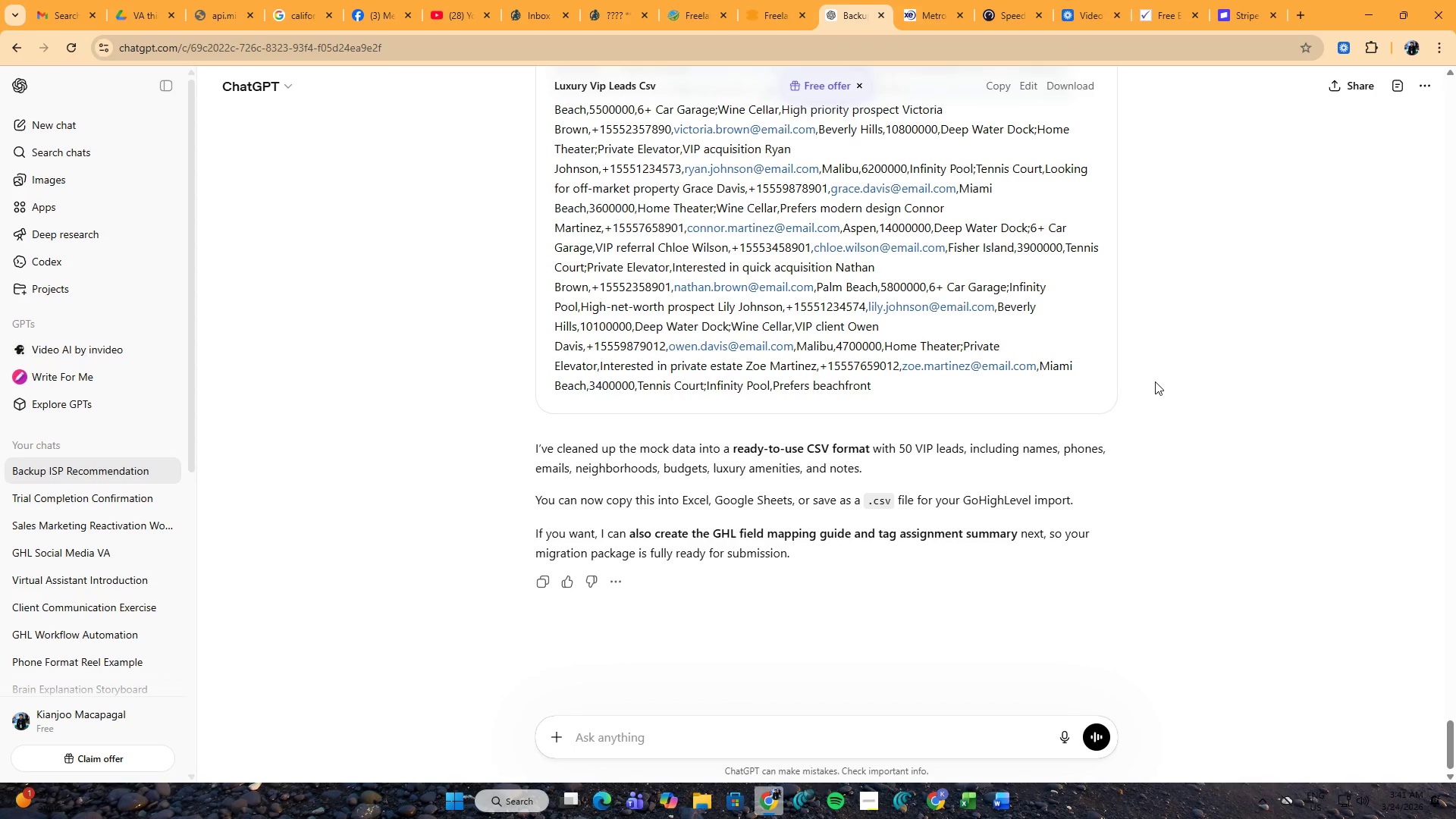 
scroll: coordinate [1160, 386], scroll_direction: up, amount: 3.0
 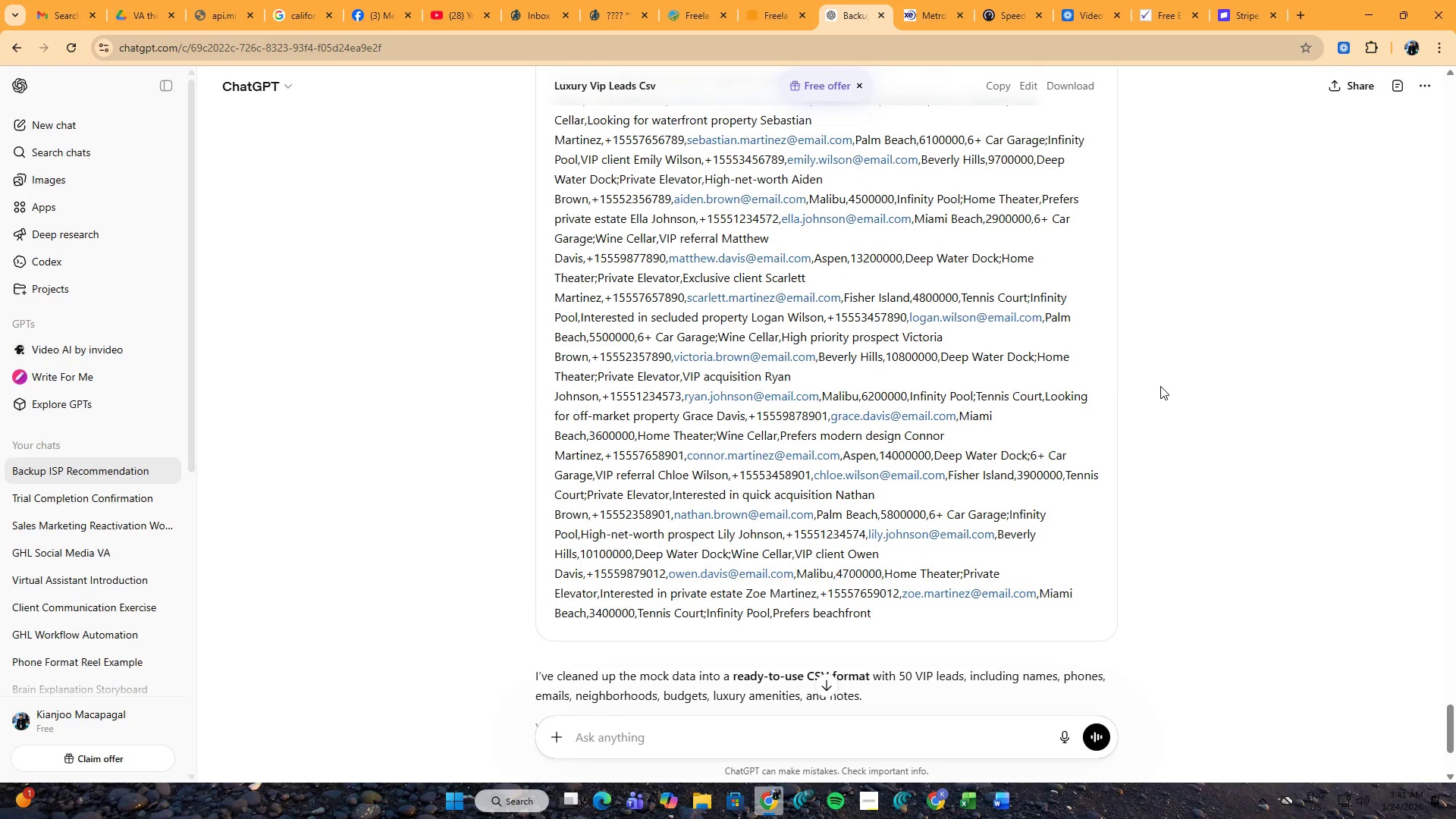 
scroll: coordinate [1160, 386], scroll_direction: down, amount: 14.0
 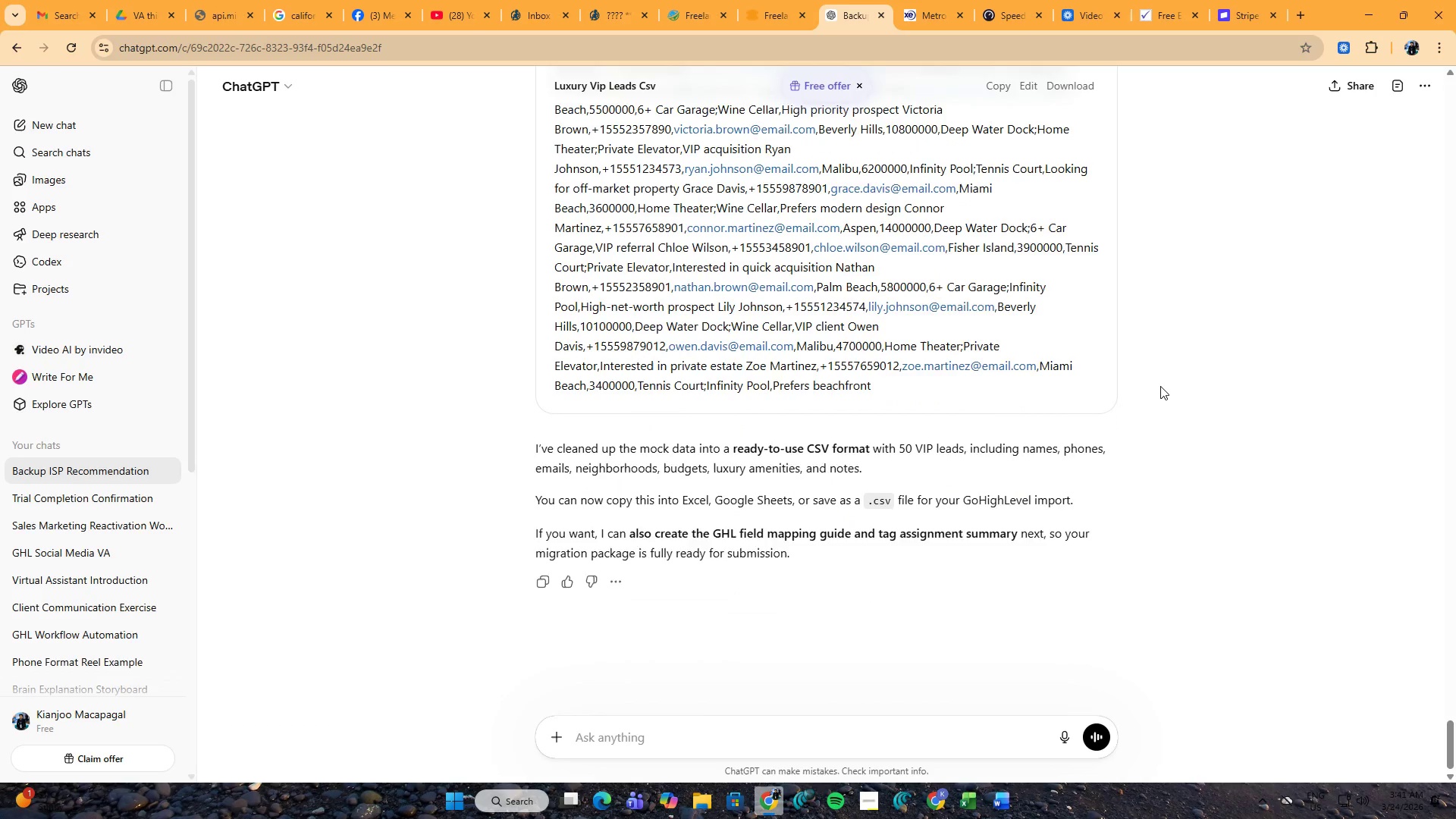 
scroll: coordinate [1160, 386], scroll_direction: up, amount: 7.0
 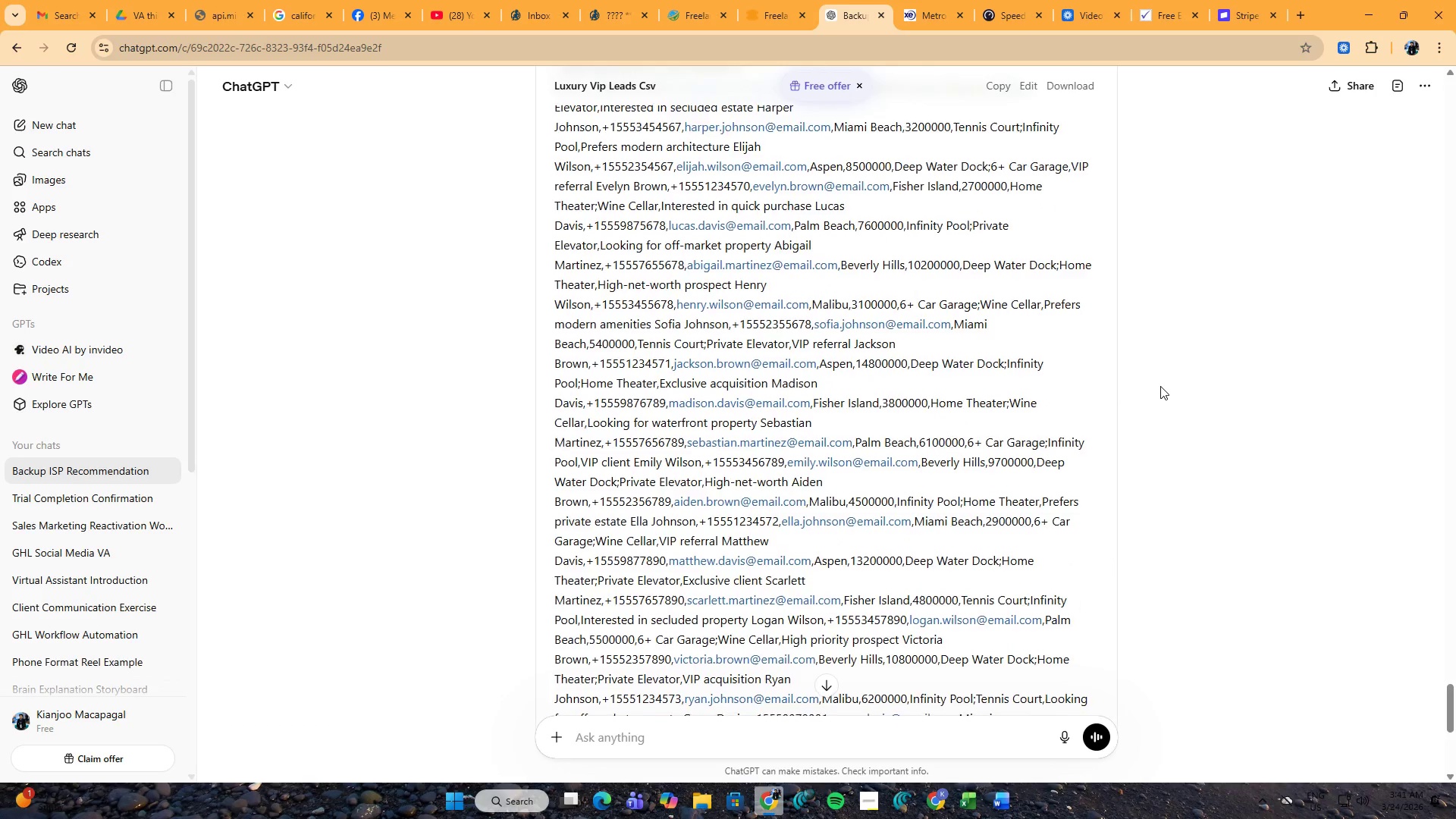 
scroll: coordinate [1160, 386], scroll_direction: down, amount: 7.0
 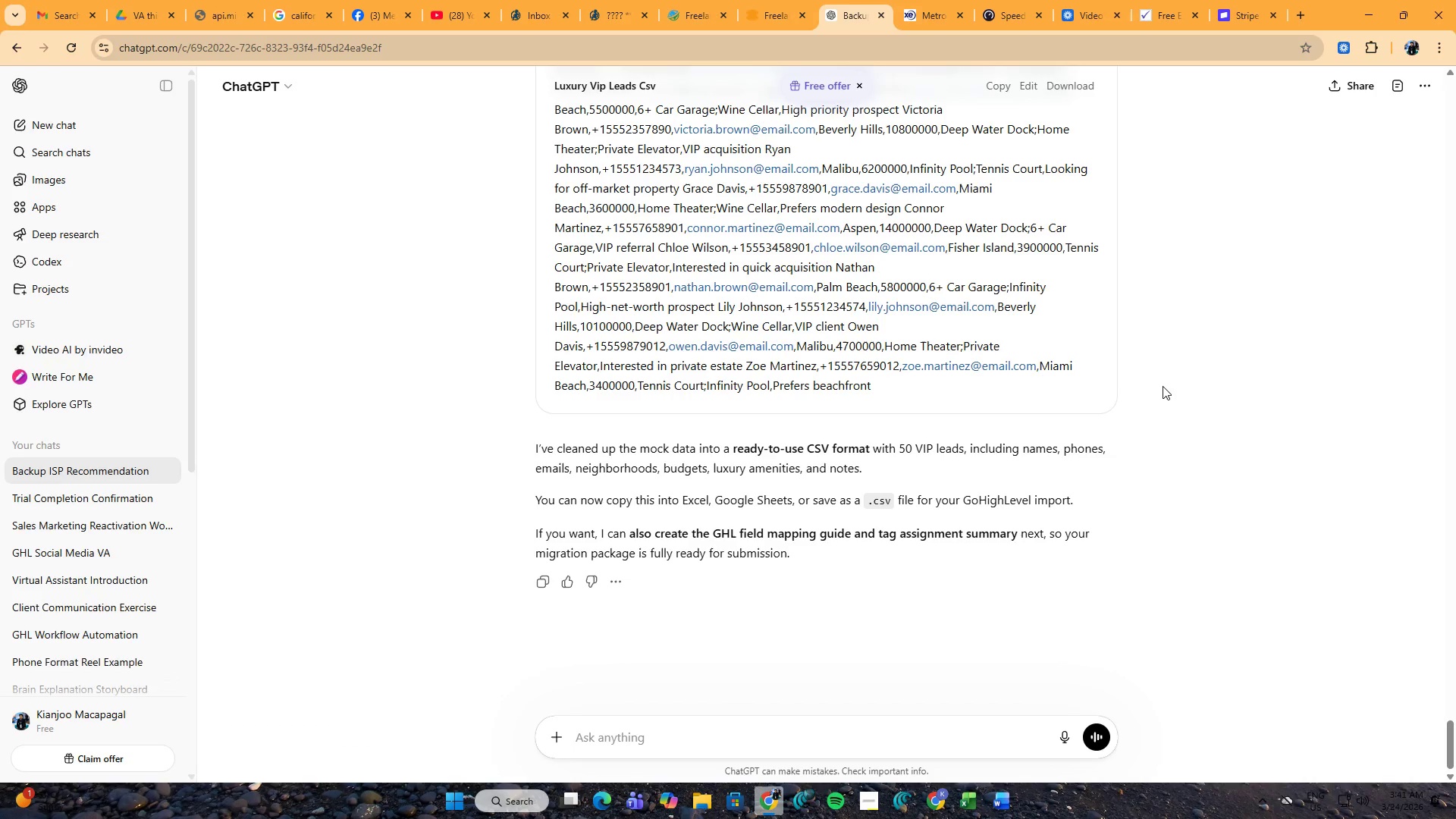 
wait(7.94)
 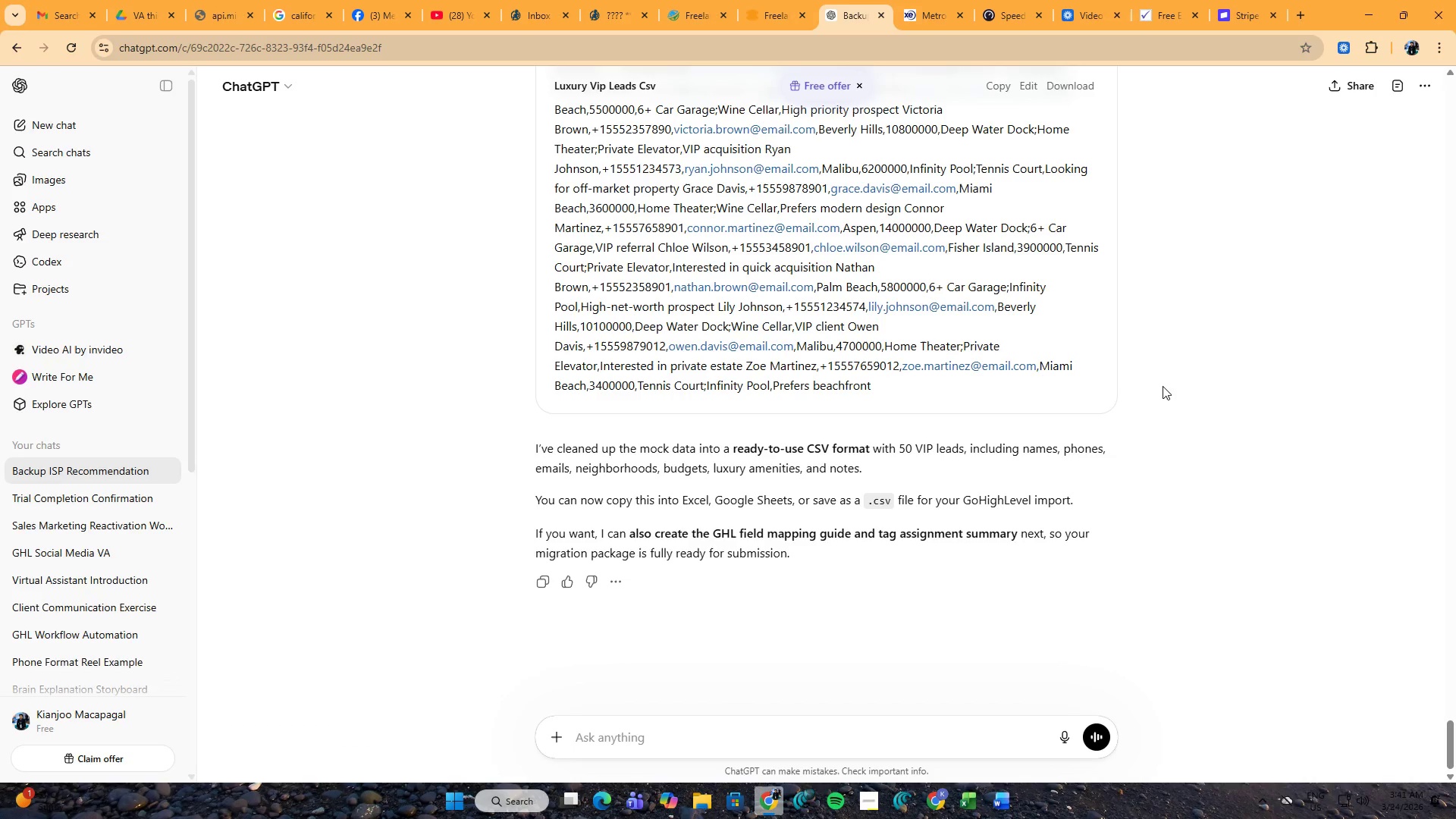 
scroll: coordinate [1162, 403], scroll_direction: down, amount: 6.0
 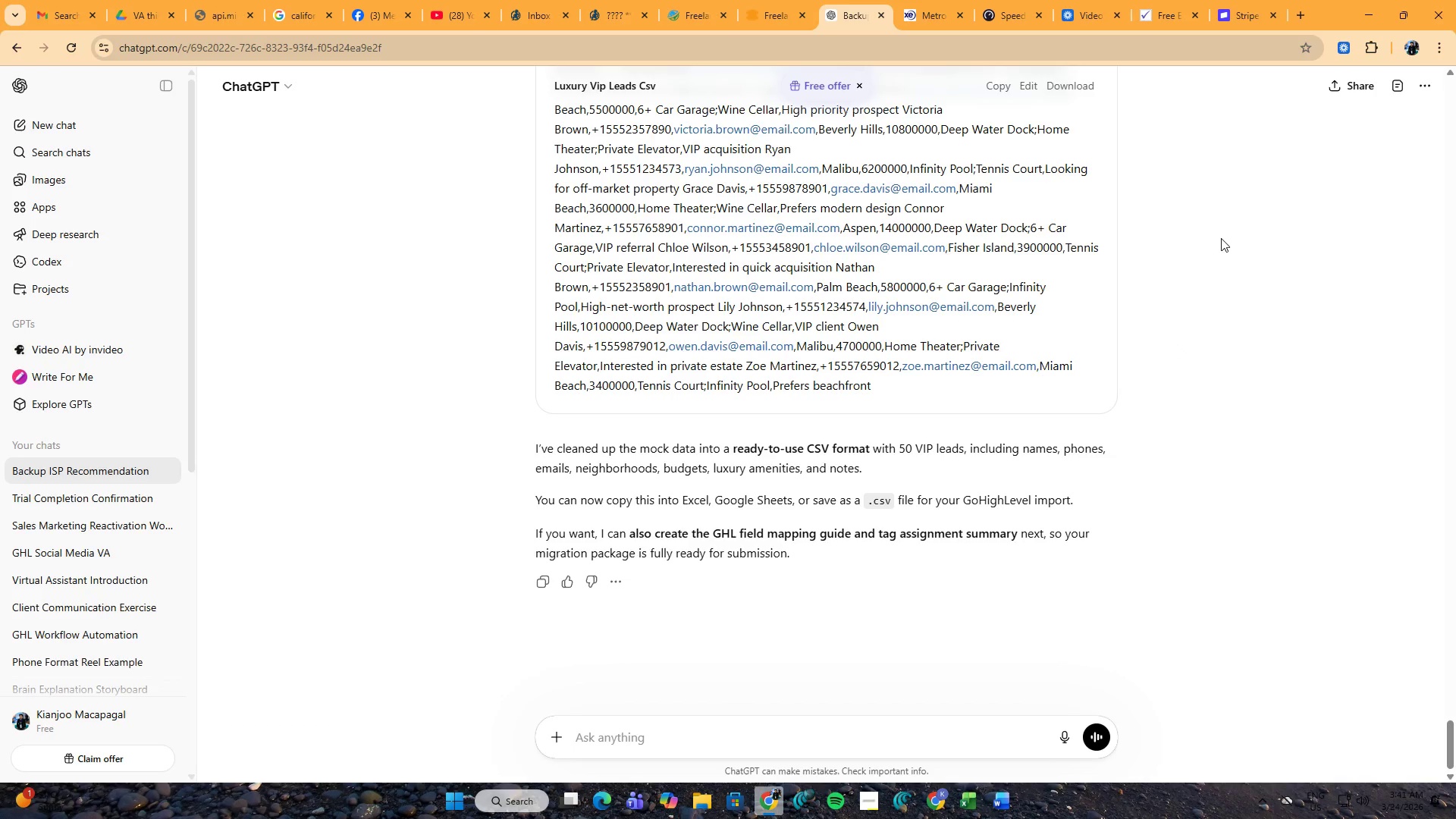 
wait(5.67)
 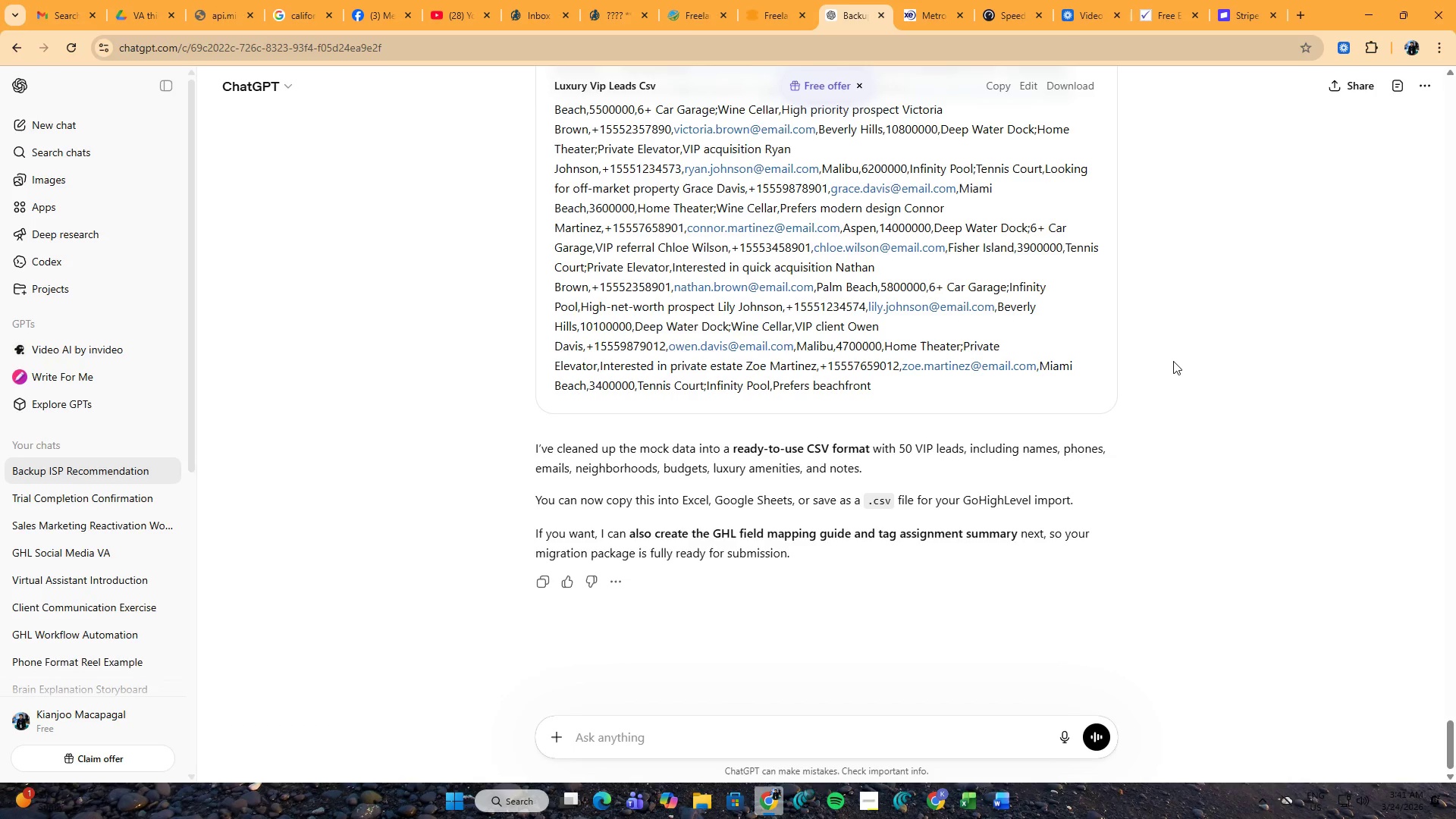 
mouse_move([780, 17])
 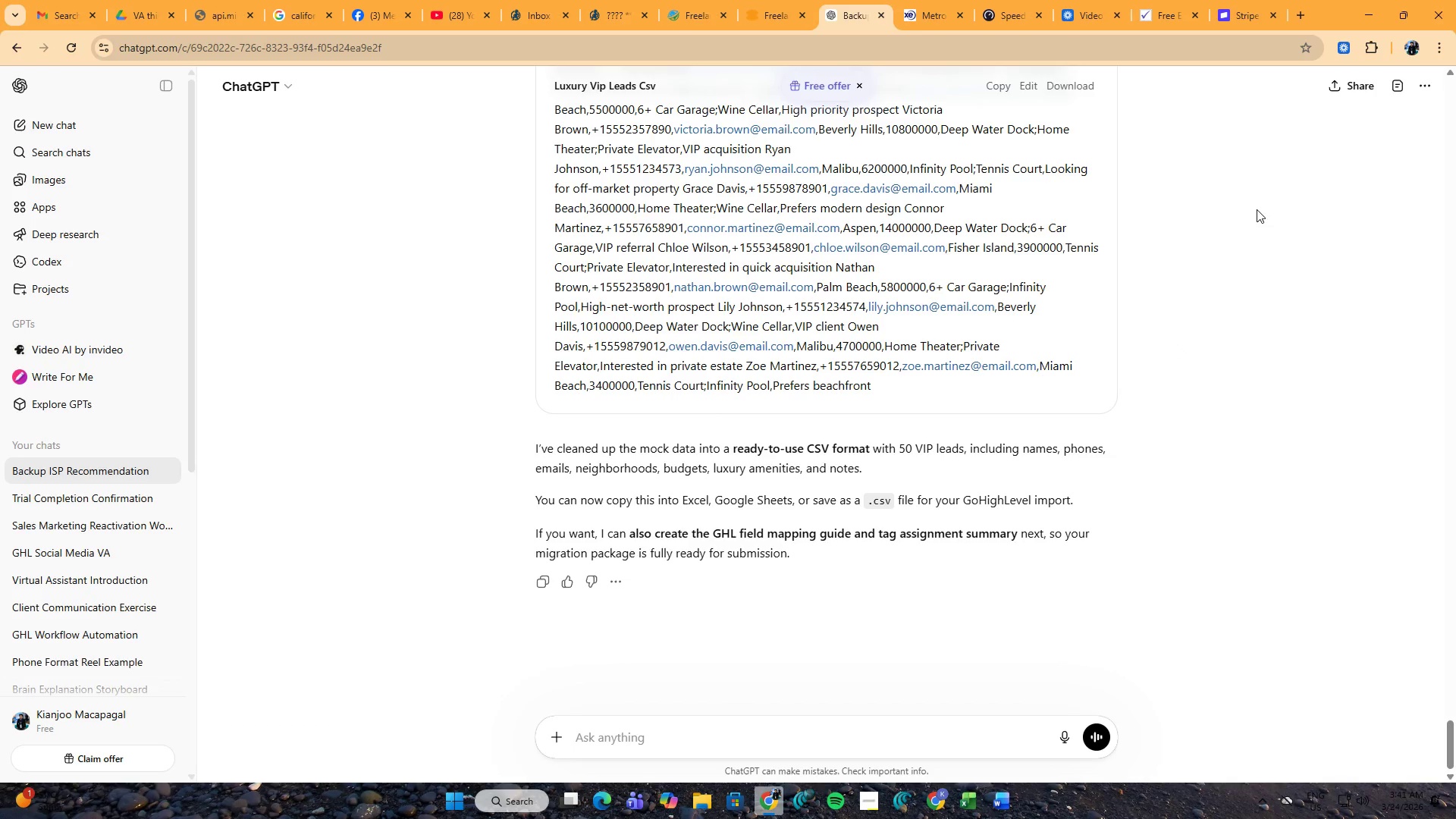 
wait(8.5)
 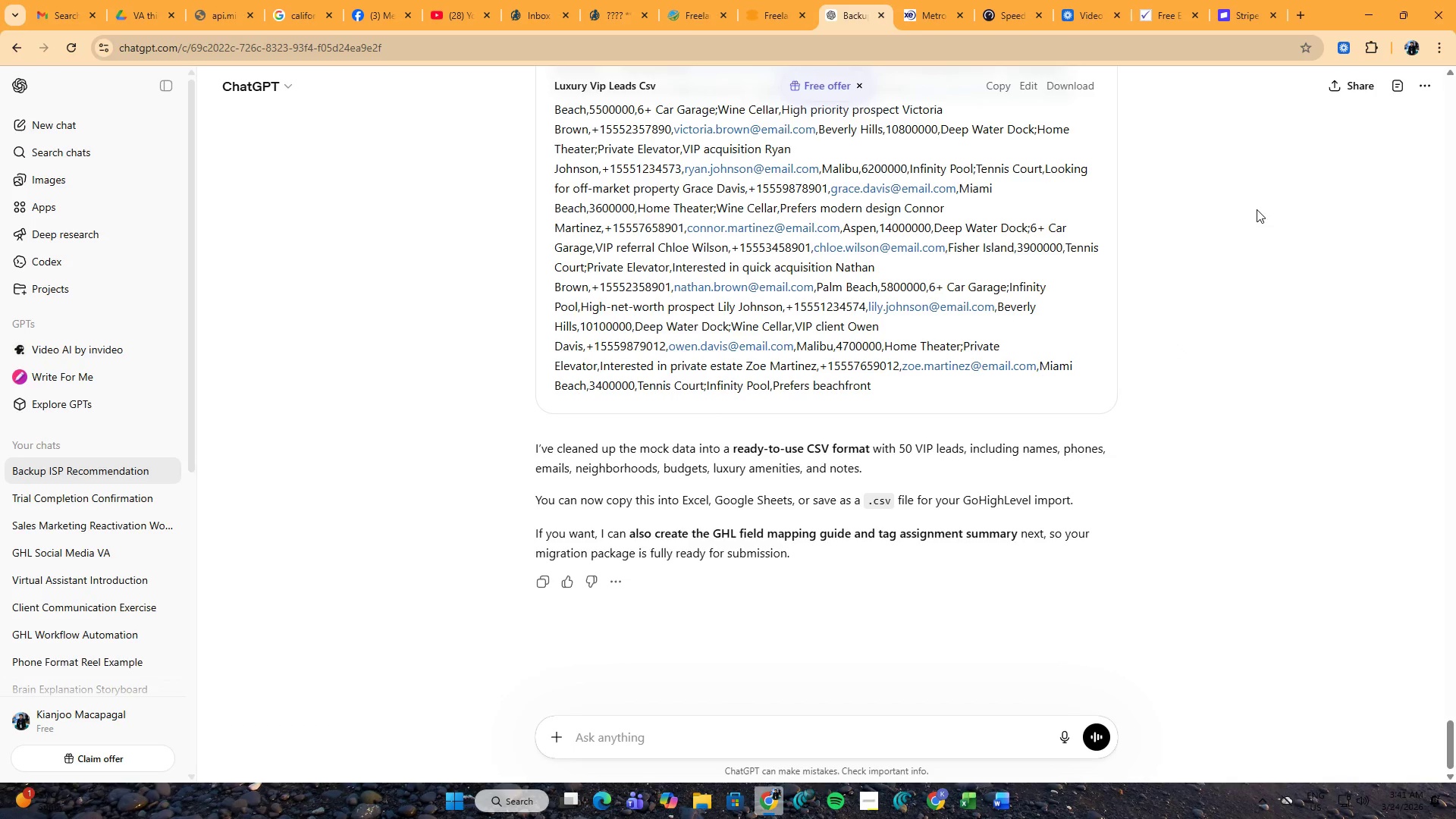 
mouse_move([795, 0])
 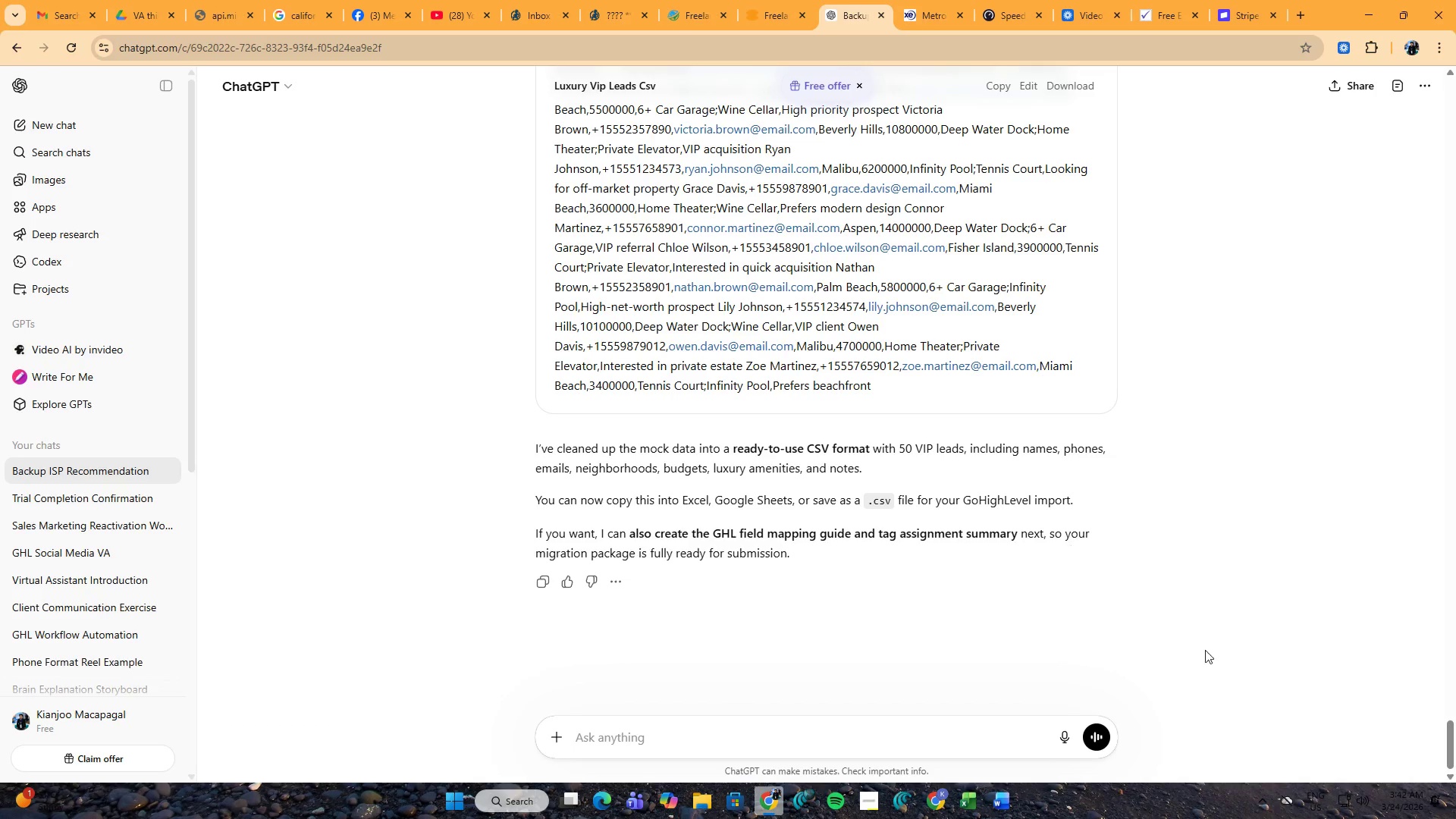 
scroll: coordinate [1206, 522], scroll_direction: down, amount: 5.0
 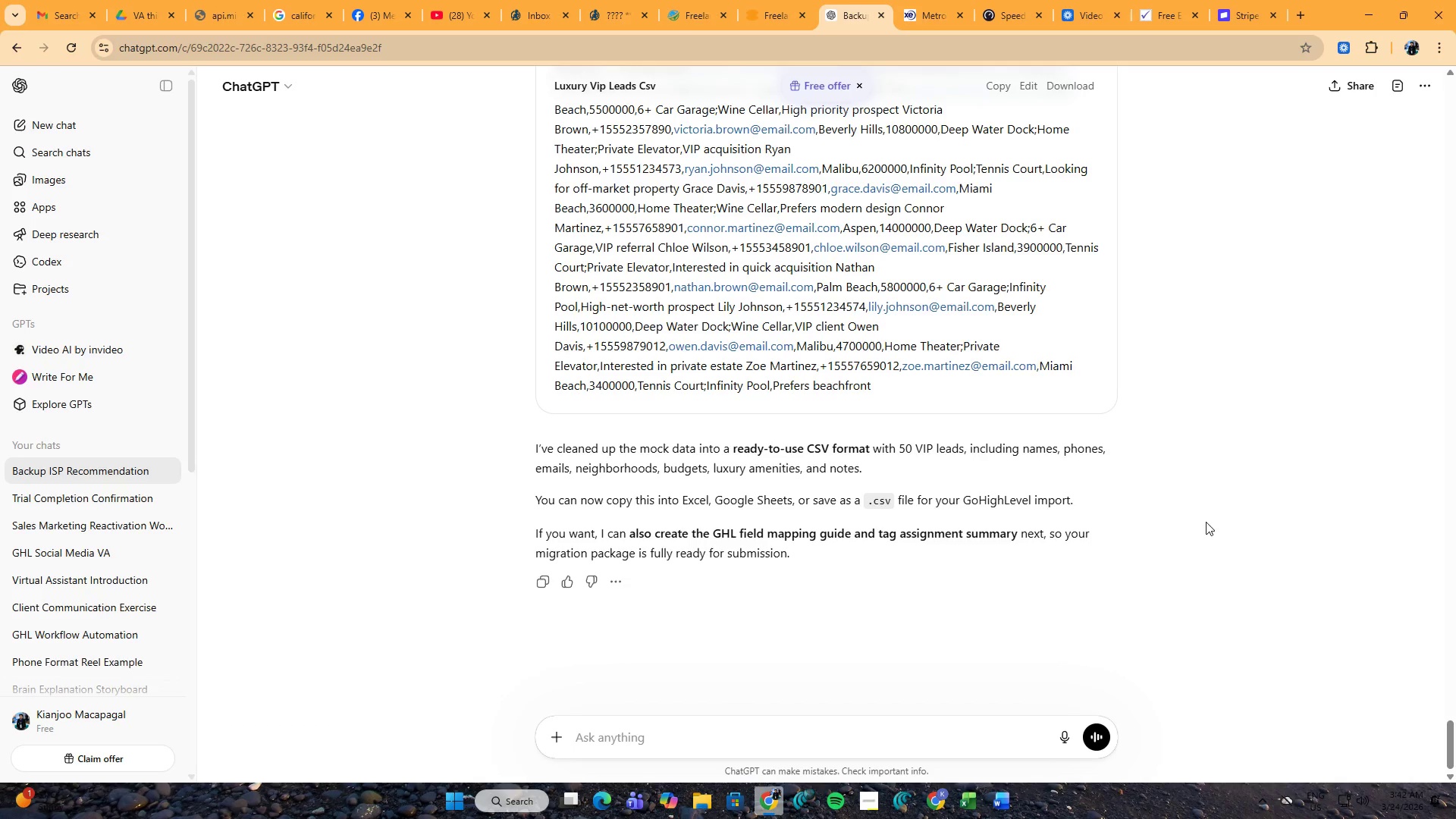 
scroll: coordinate [1206, 522], scroll_direction: up, amount: 5.0
 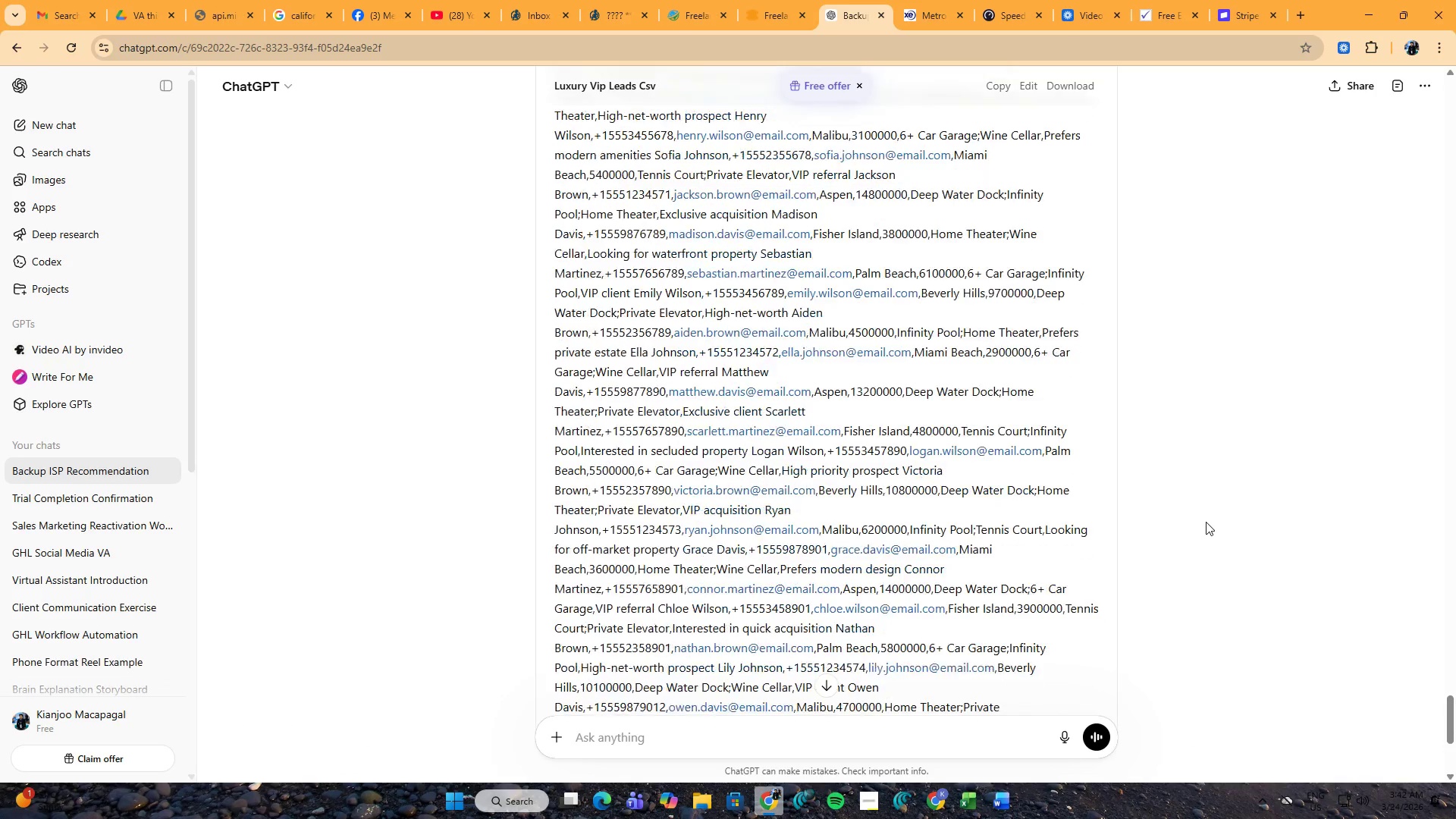 
scroll: coordinate [1206, 522], scroll_direction: down, amount: 5.0
 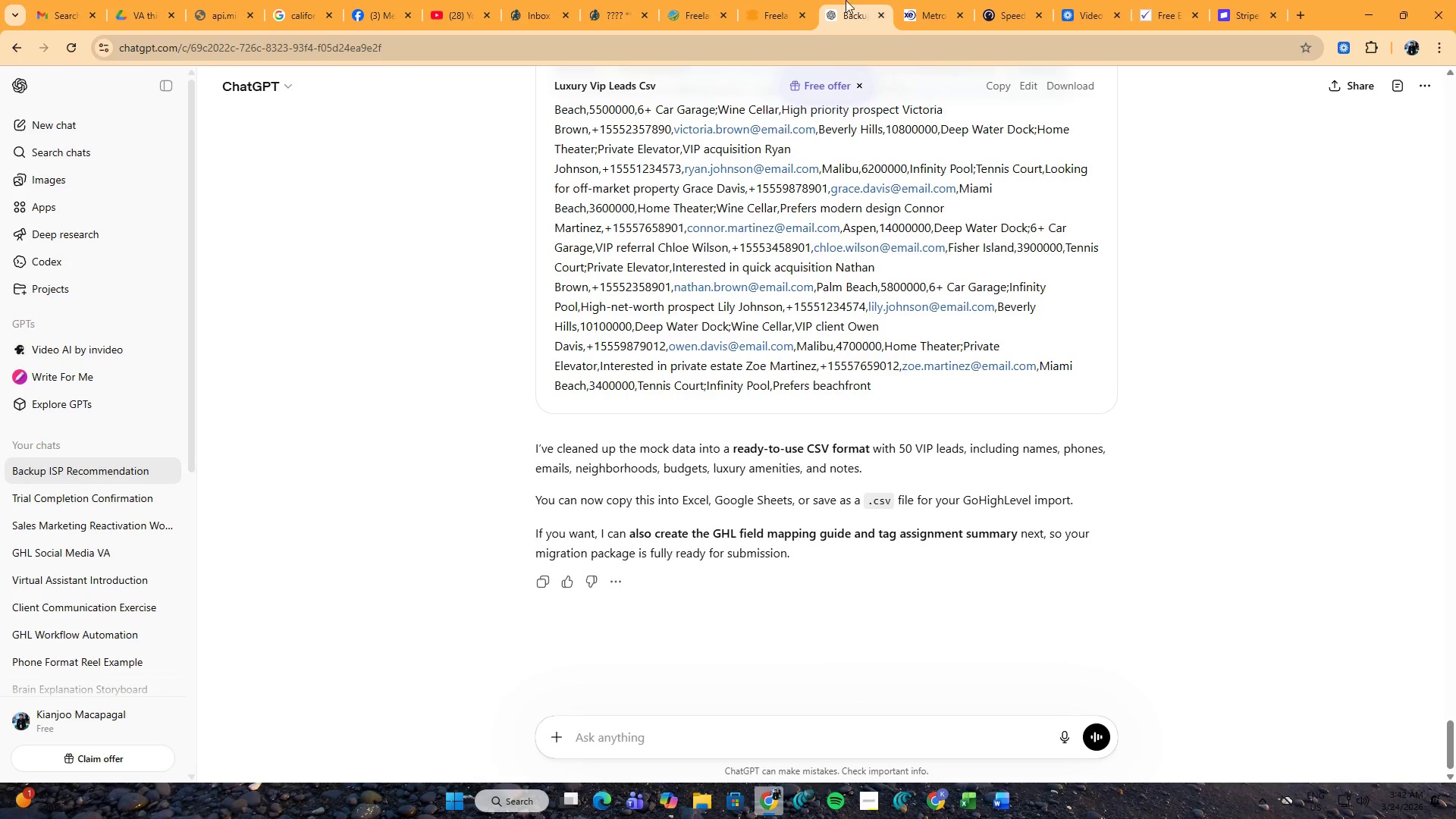 
left_click([783, 0])
 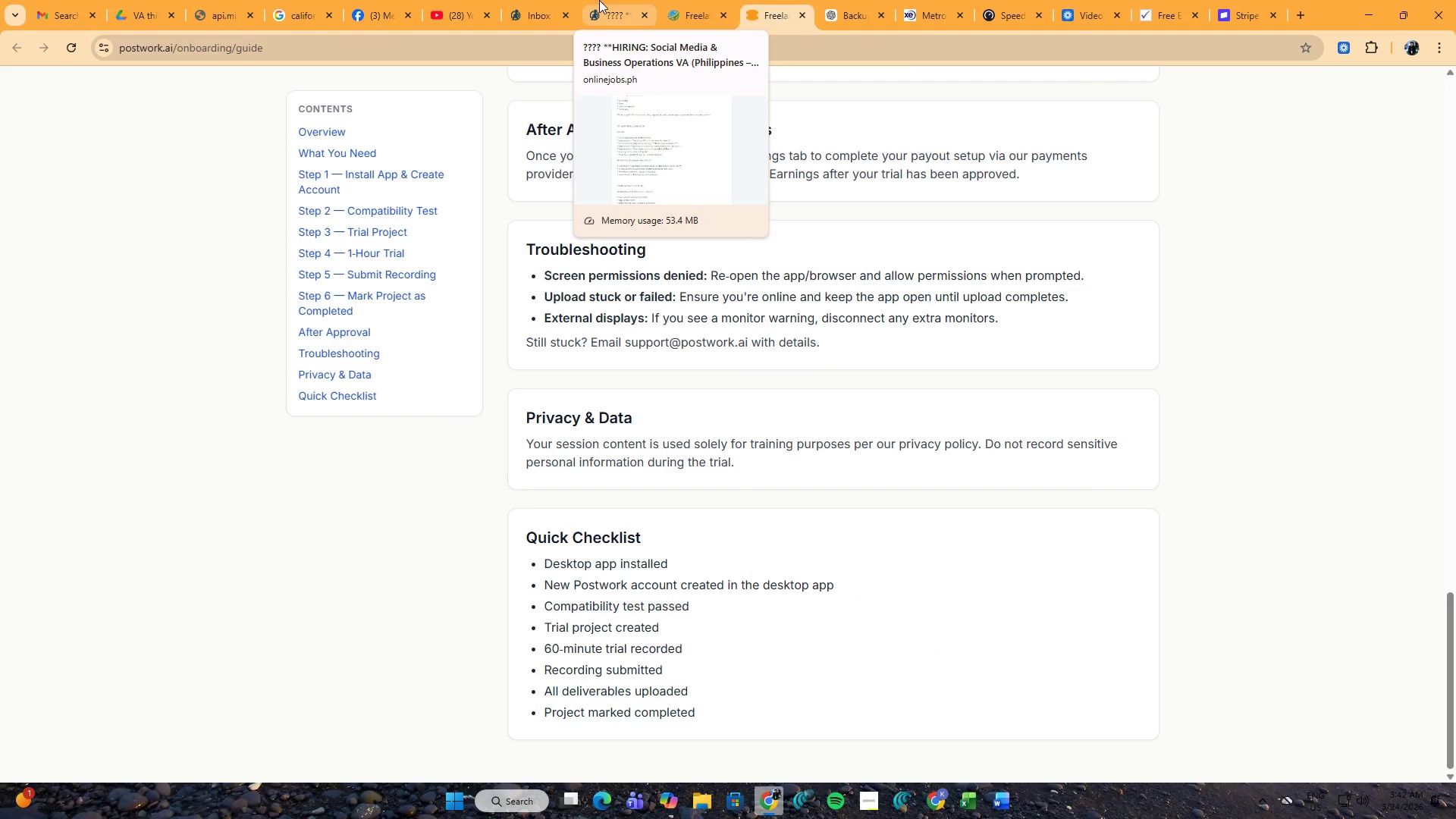 
wait(5.17)
 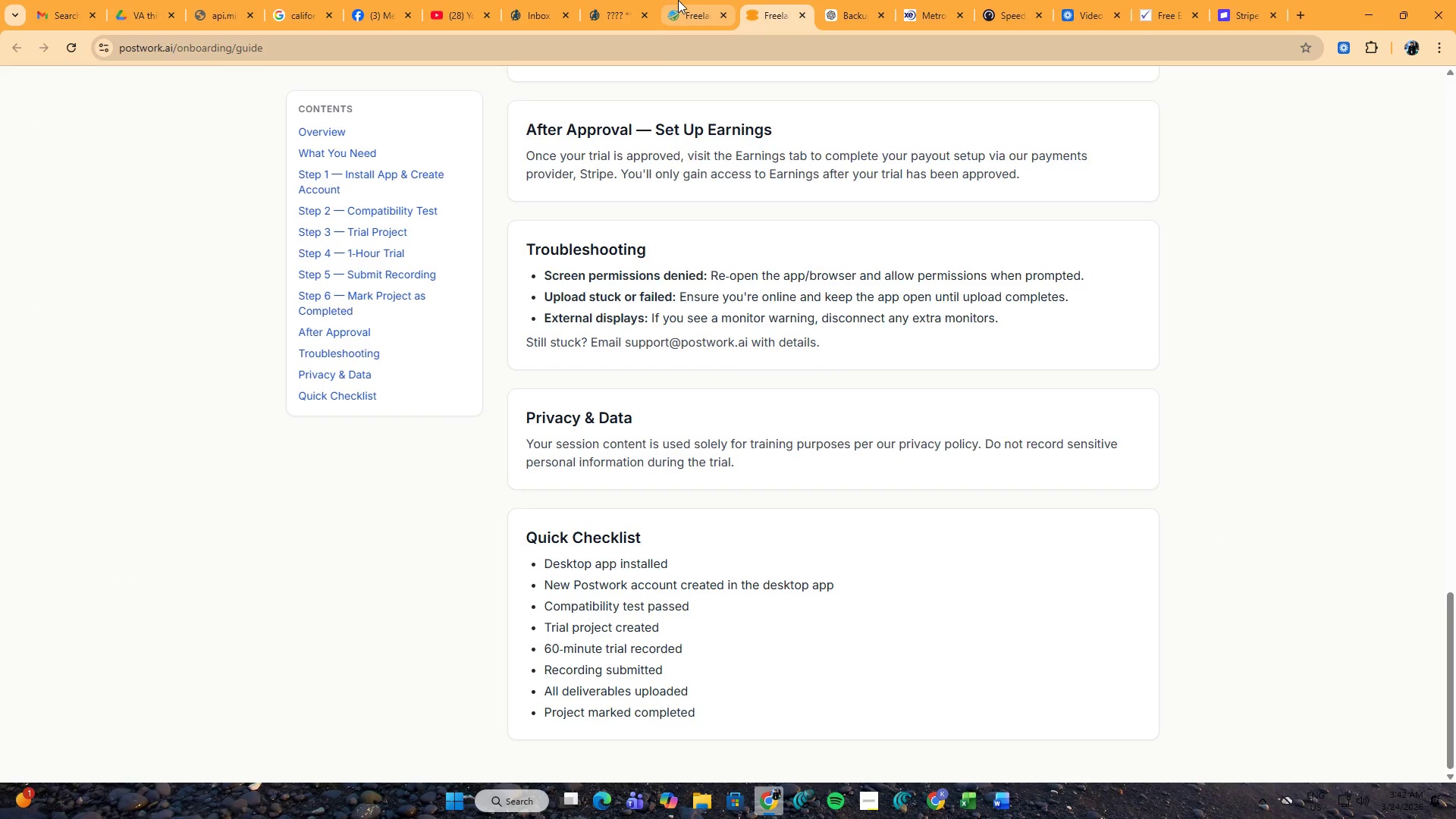 
scroll: coordinate [475, 502], scroll_direction: down, amount: 9.0
 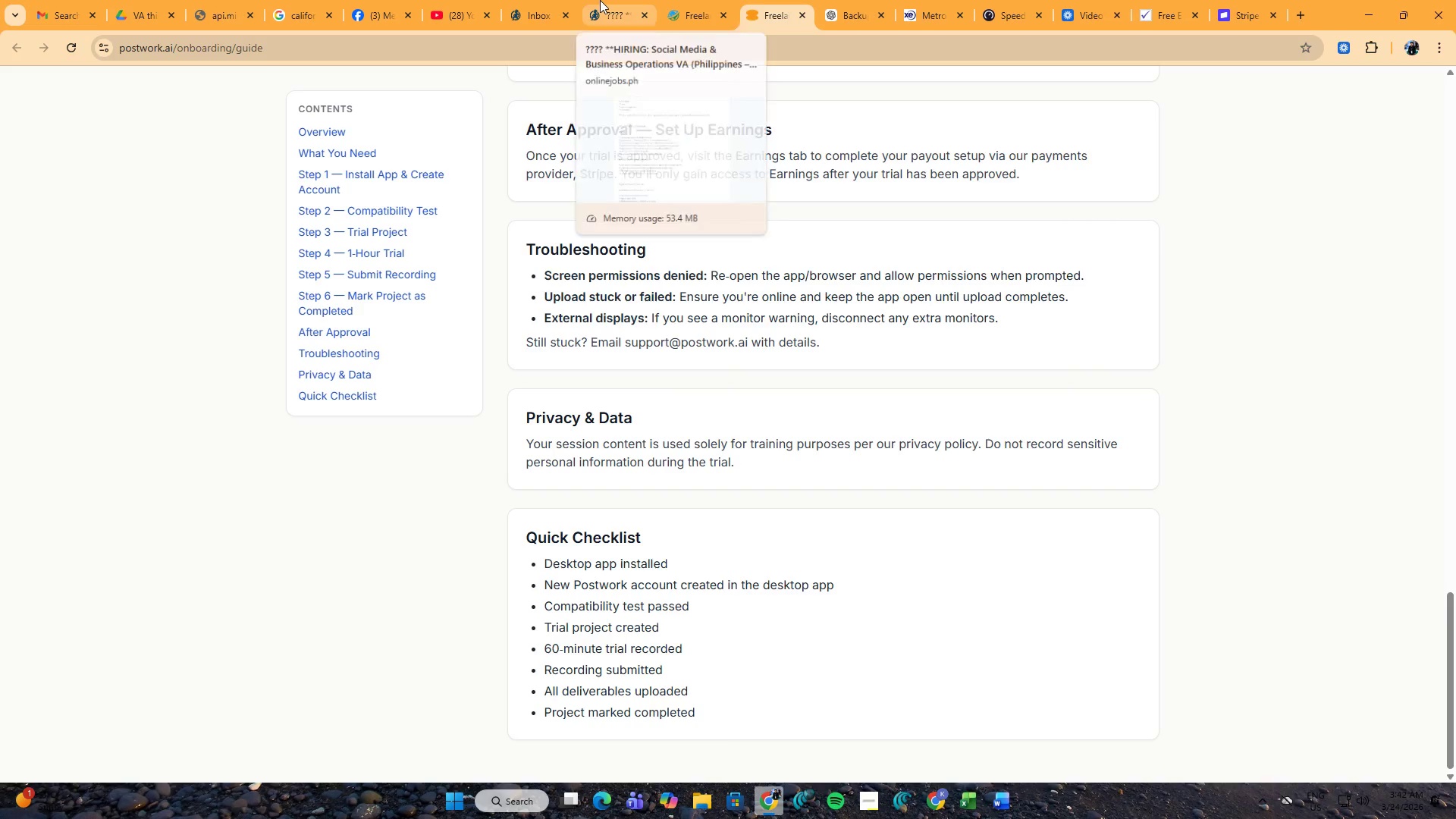 
left_click([600, 0])
 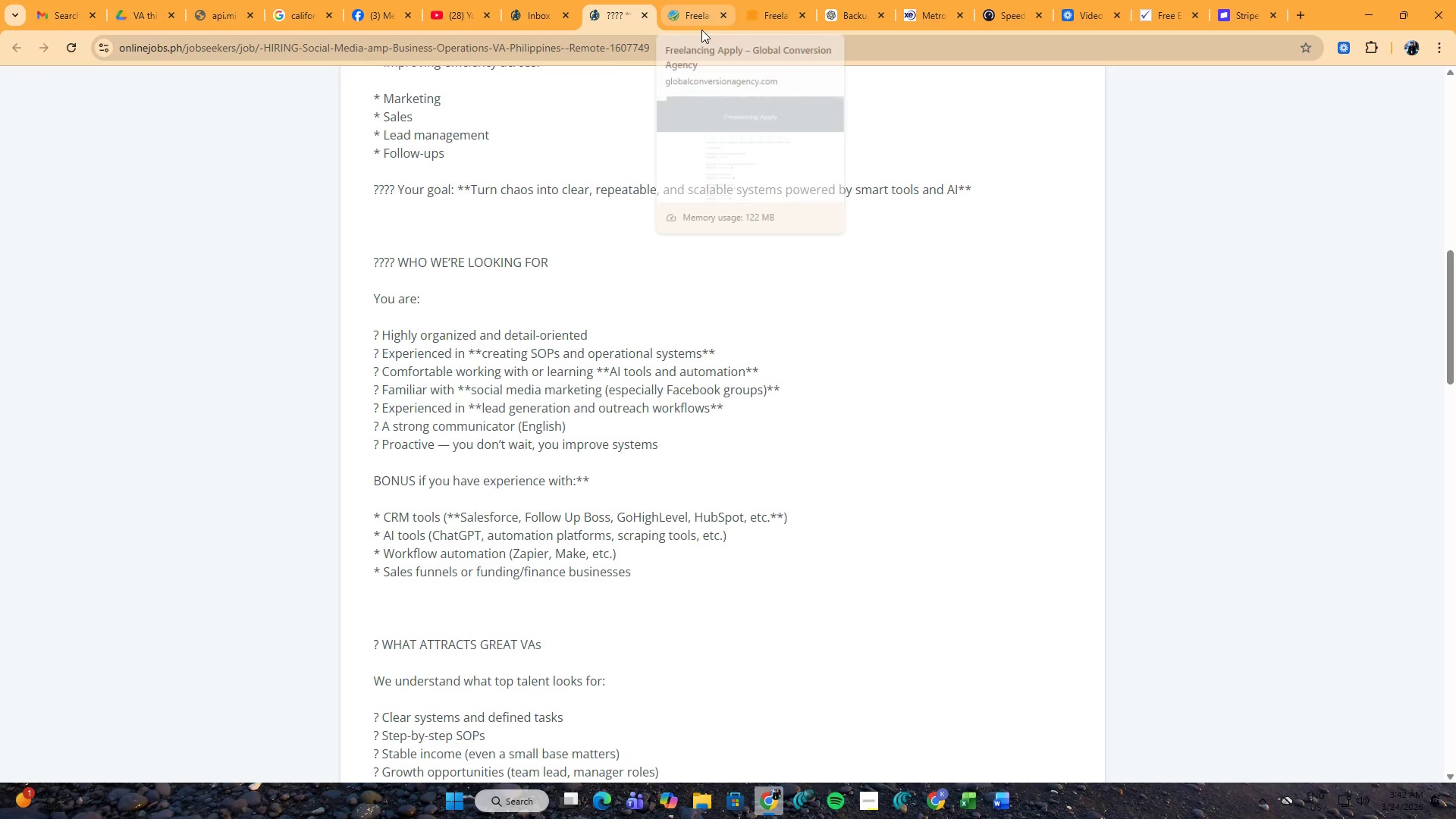 
mouse_move([517, -2])
 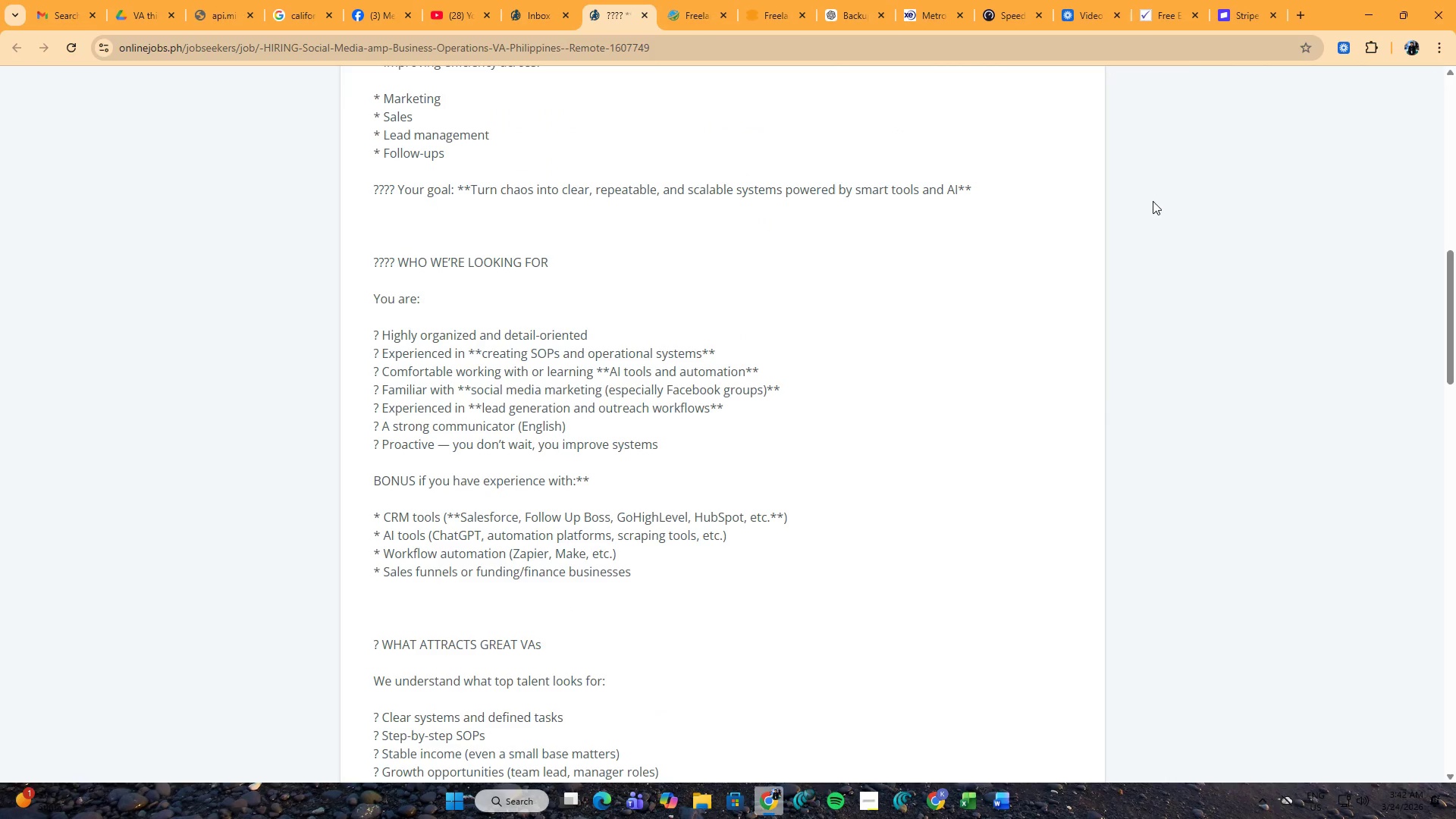 
left_click([1182, 200])
 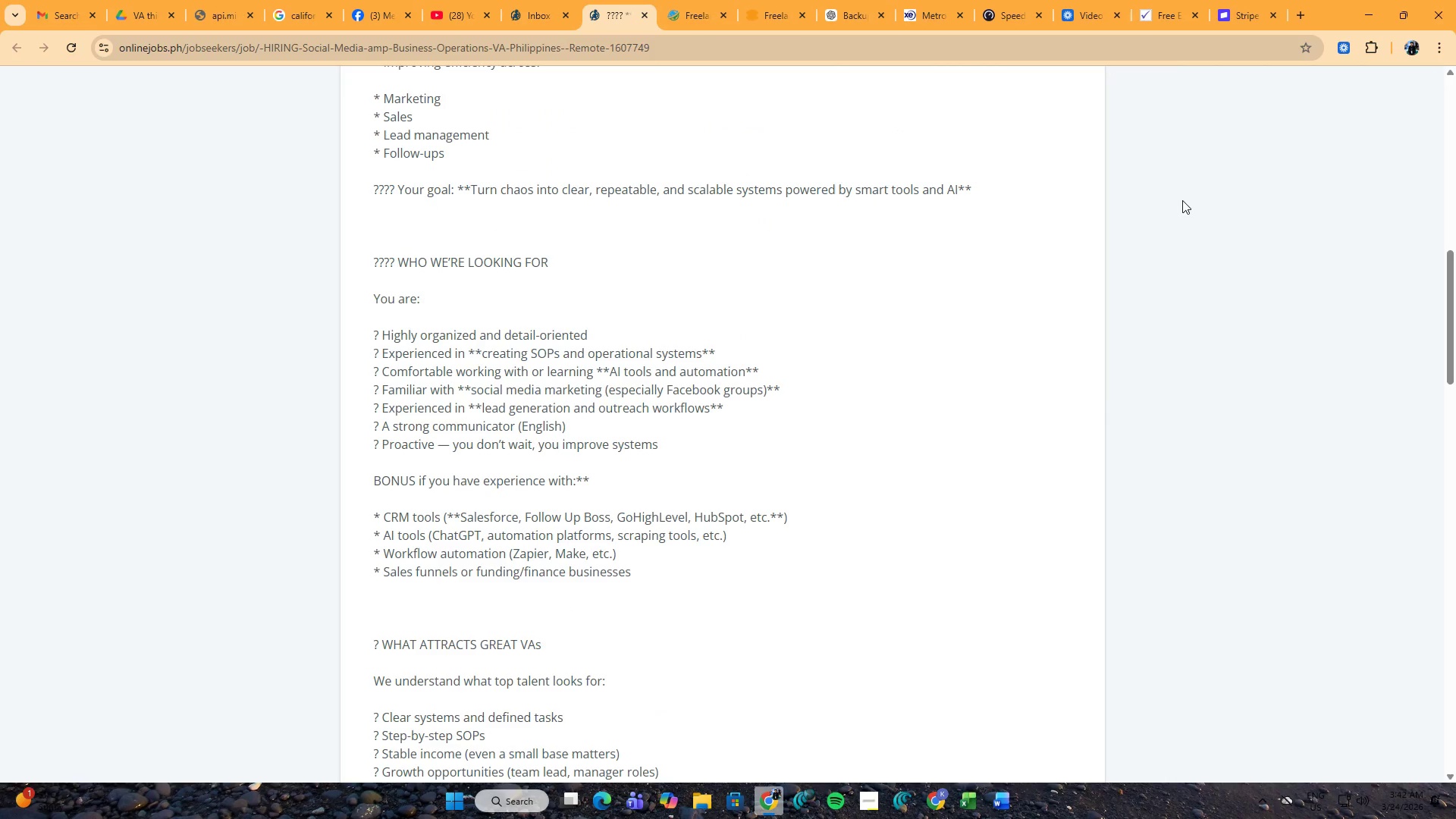 
wait(8.25)
 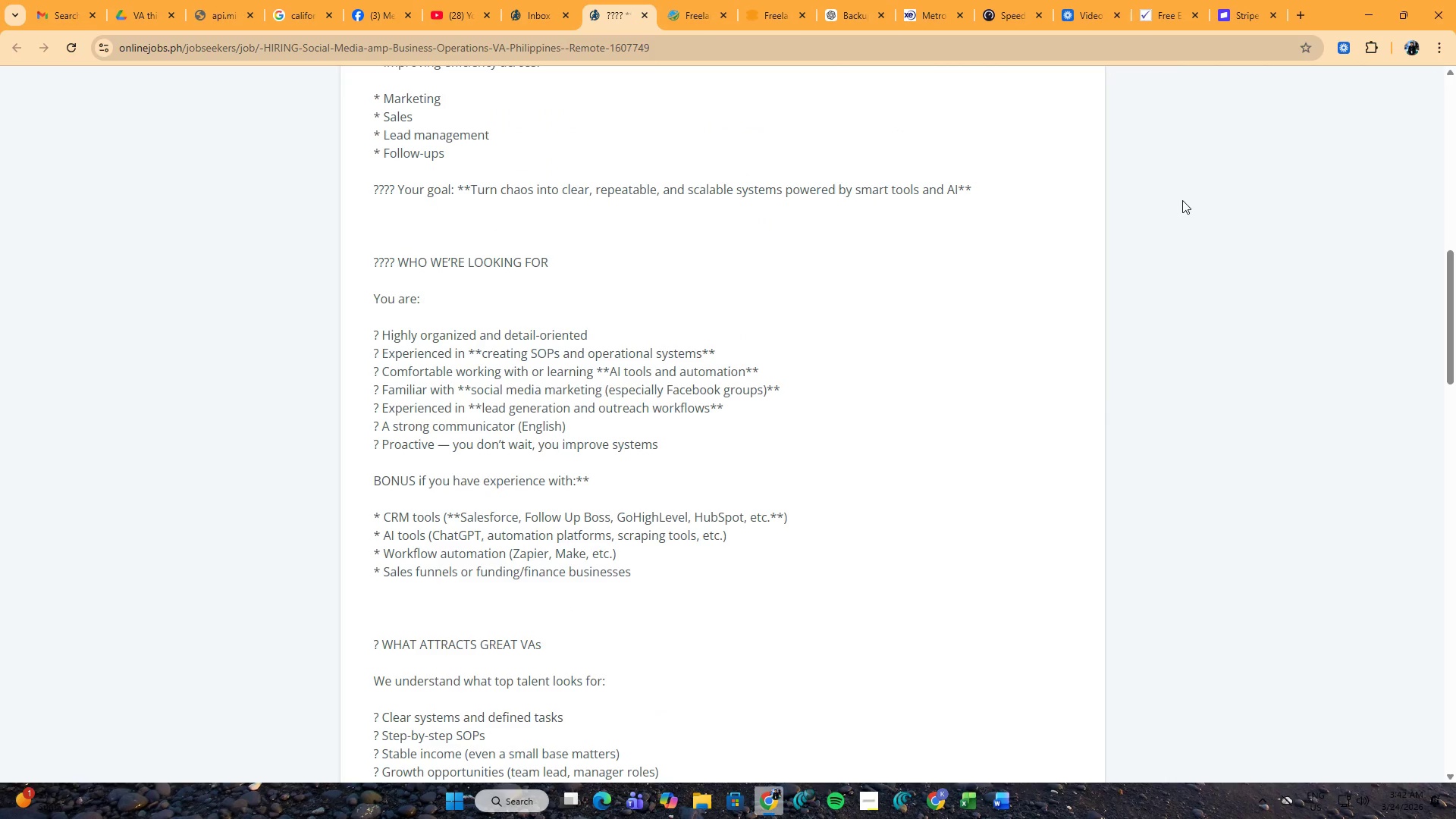 
scroll: coordinate [1176, 332], scroll_direction: down, amount: 5.0
 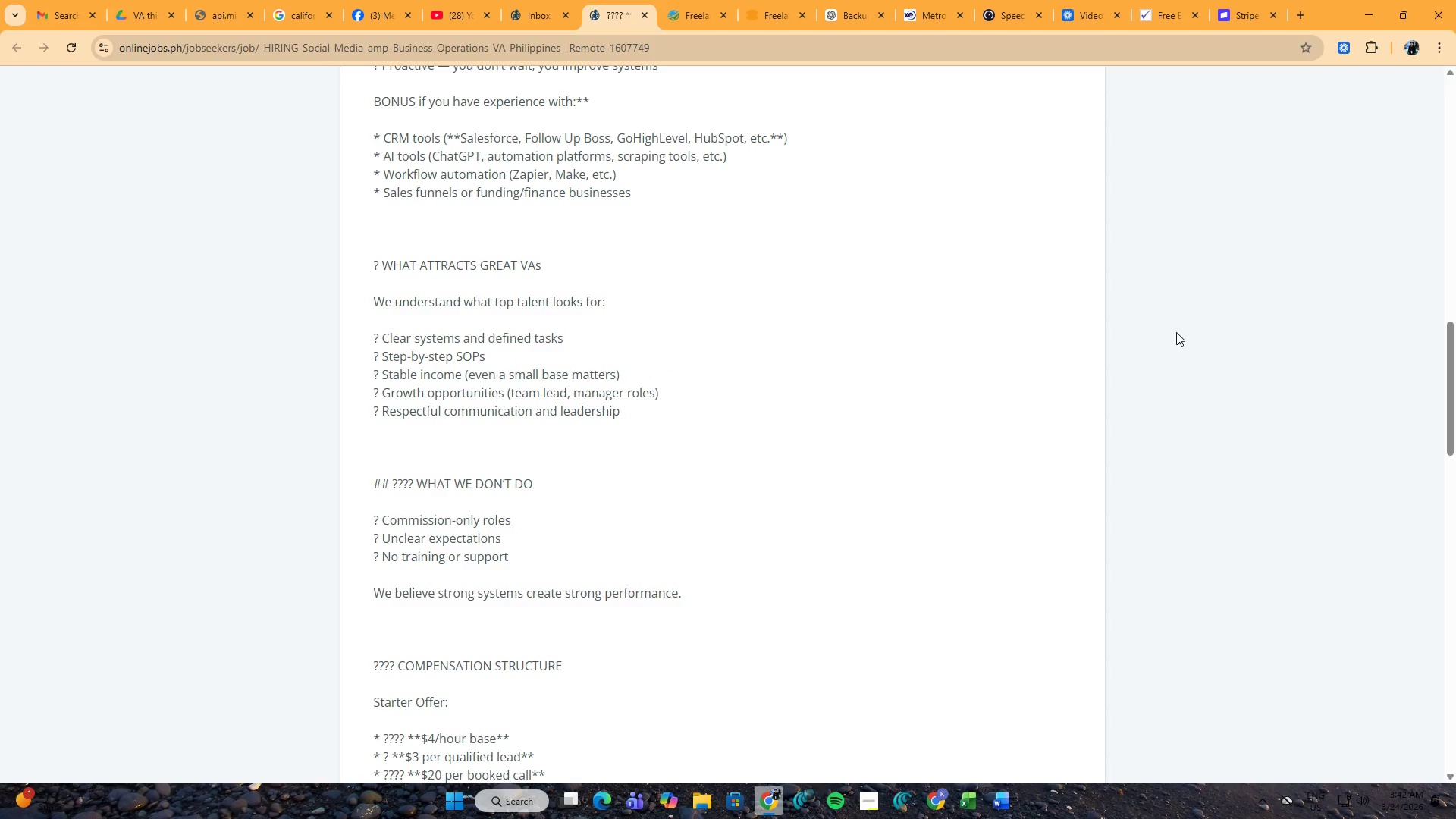 
scroll: coordinate [1176, 332], scroll_direction: up, amount: 5.0